 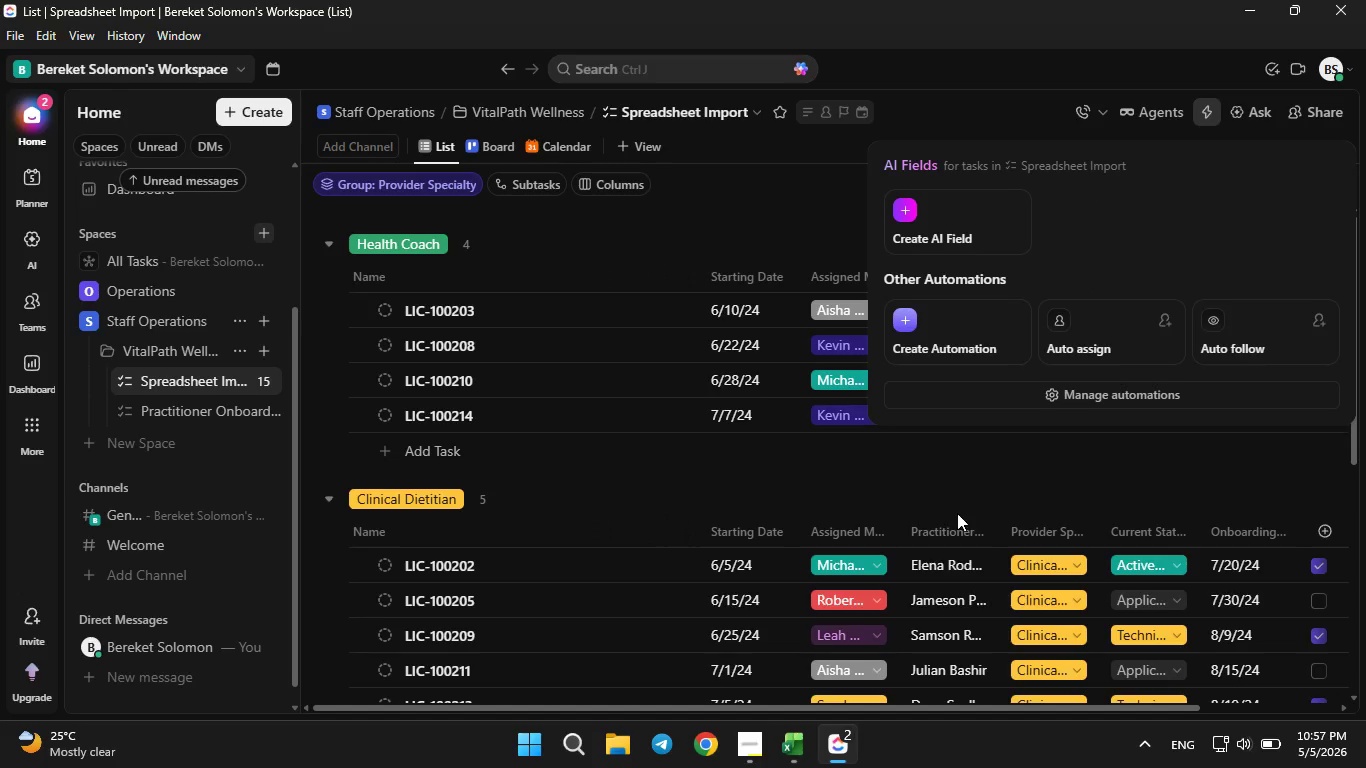 
left_click([1027, 395])
 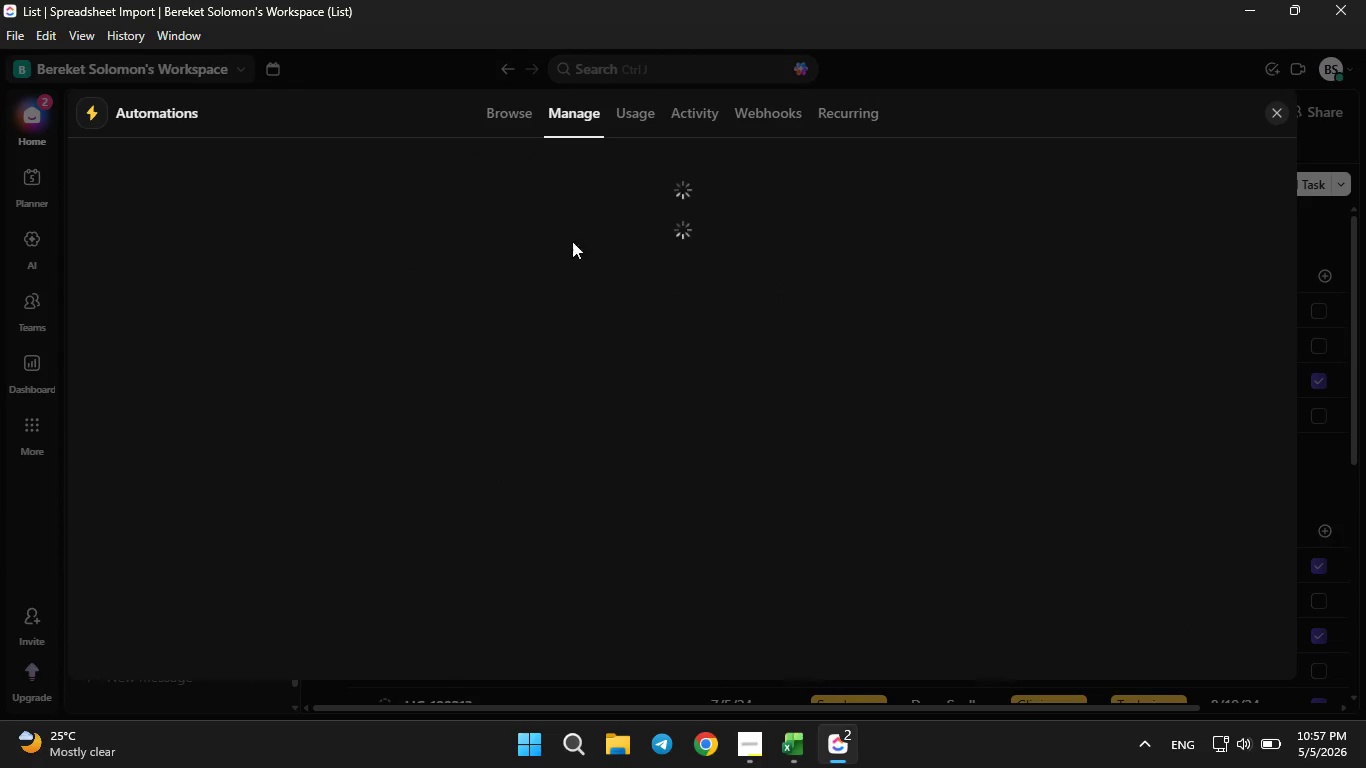 
wait(8.69)
 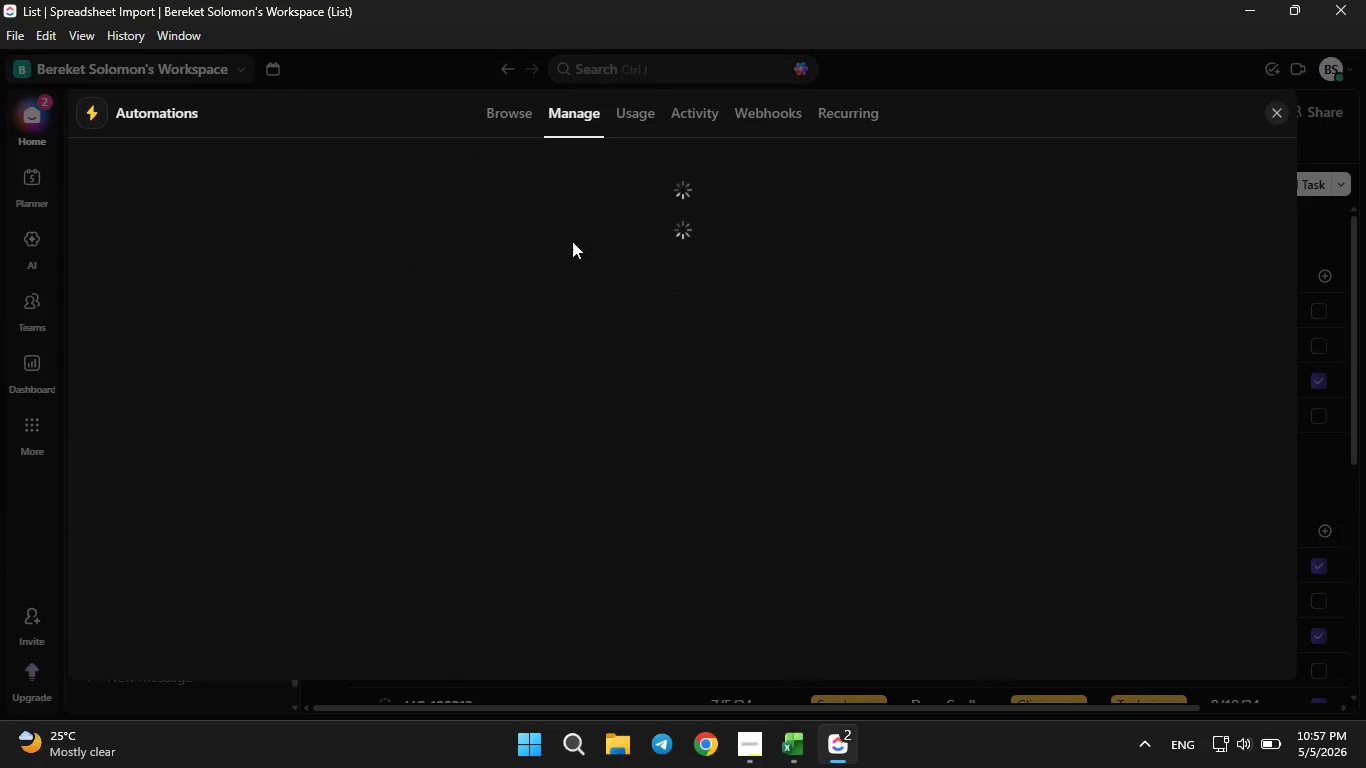 
left_click([514, 114])
 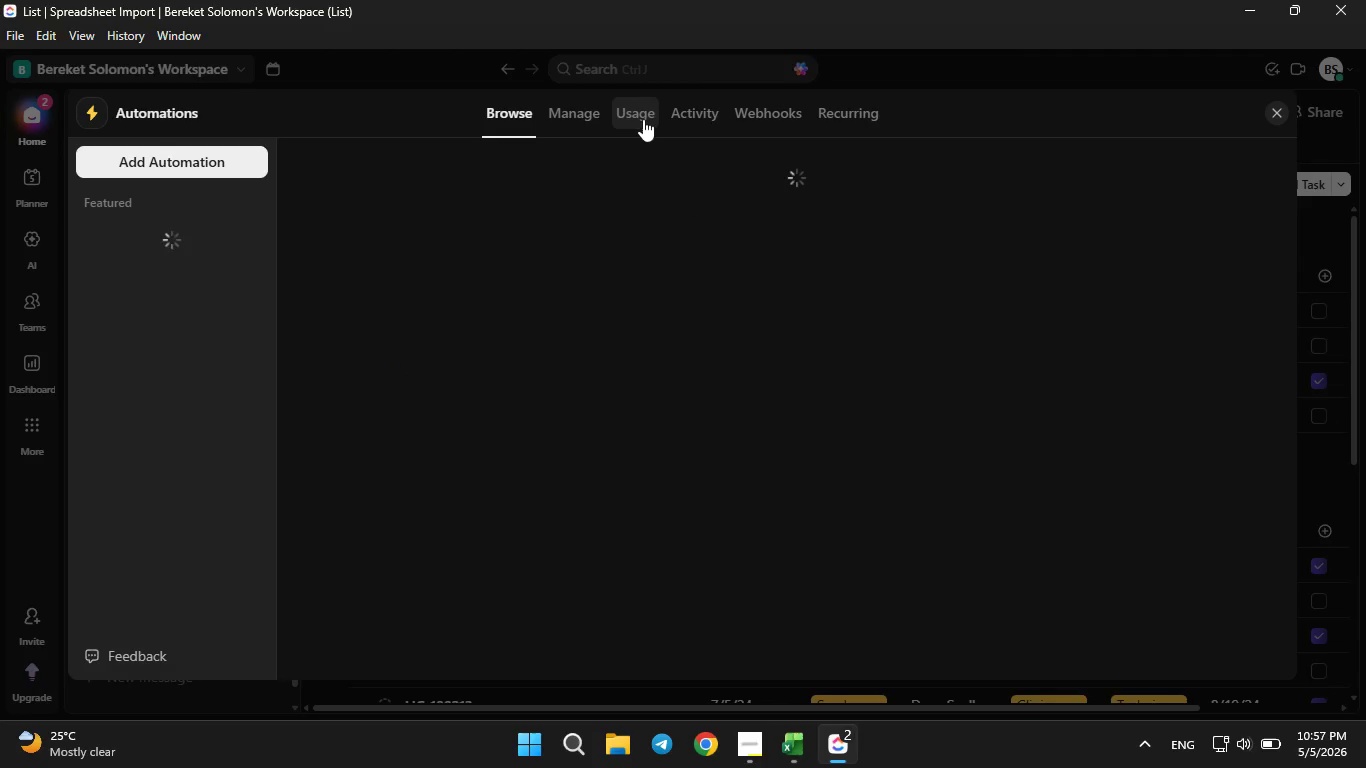 
left_click([643, 119])
 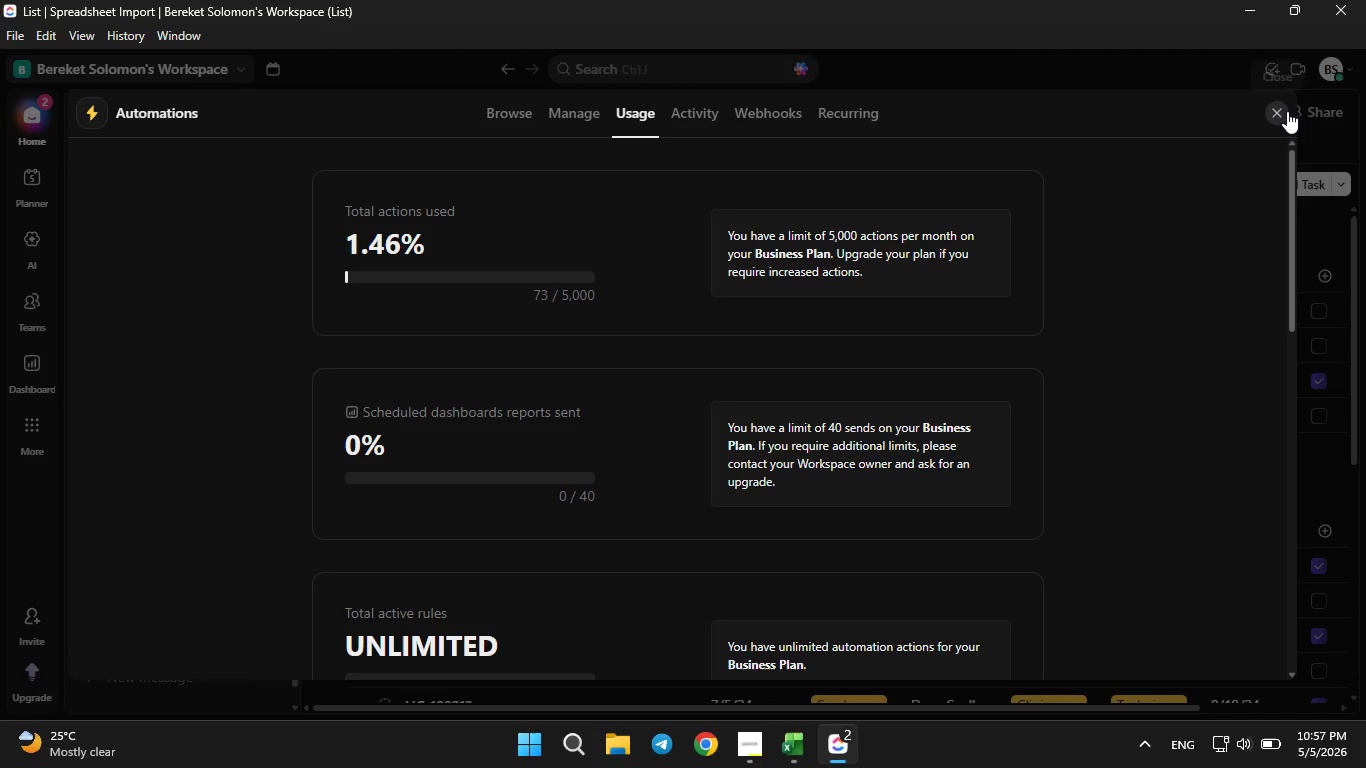 
left_click([1287, 111])
 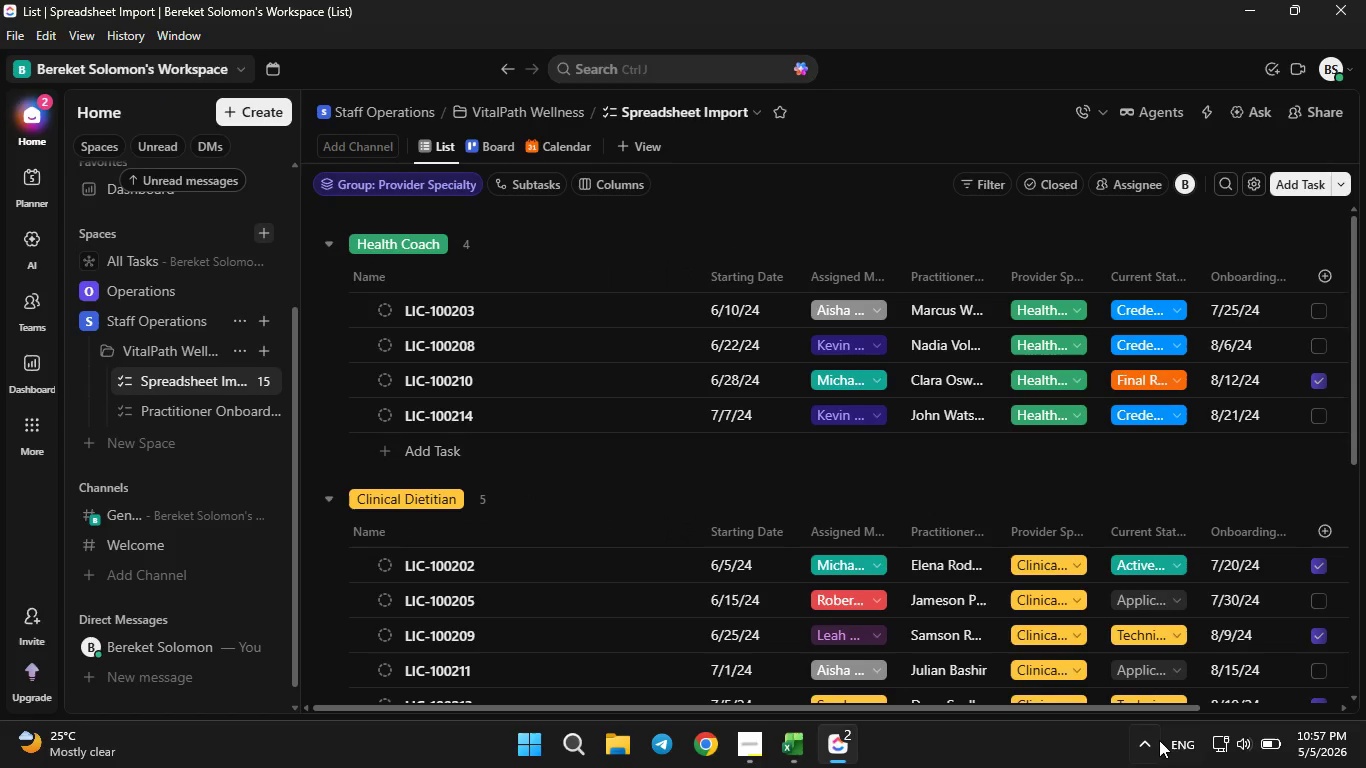 
left_click([1158, 747])
 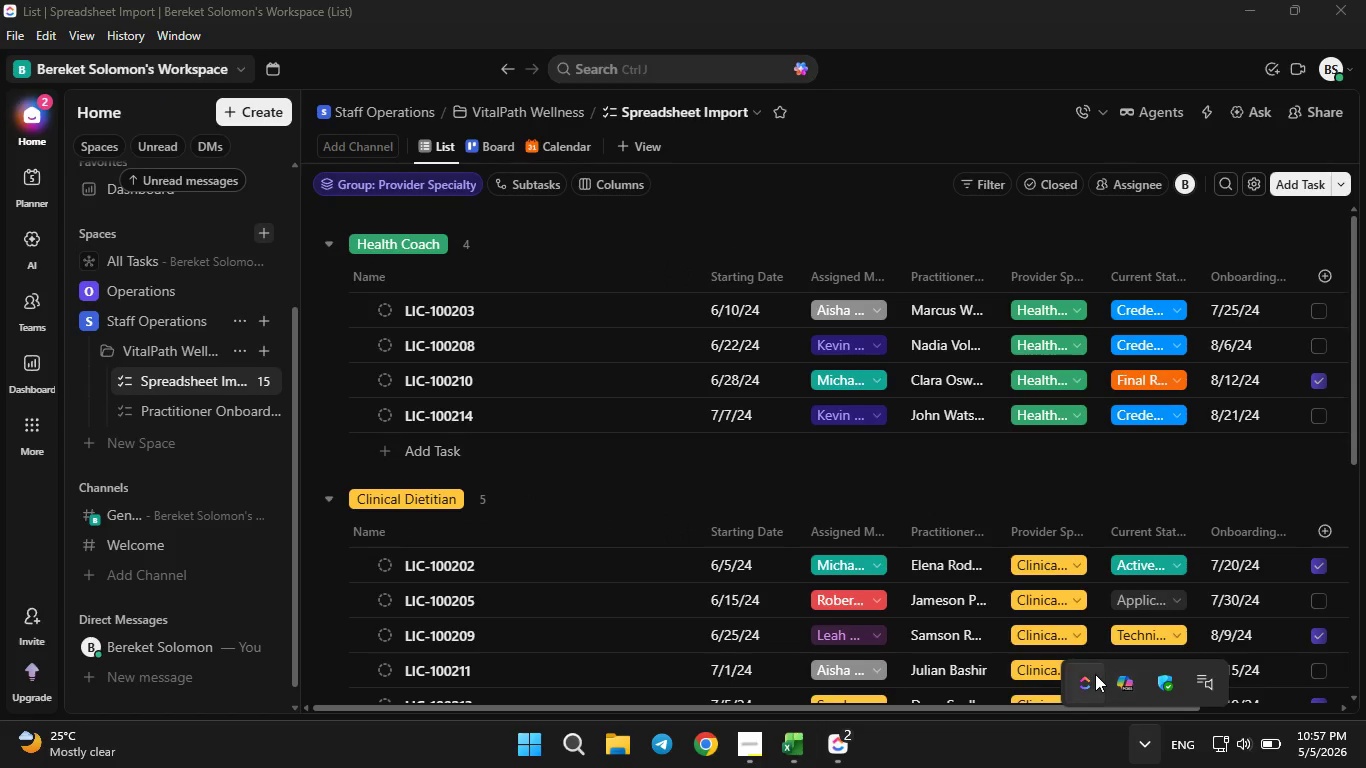 
right_click([1088, 678])
 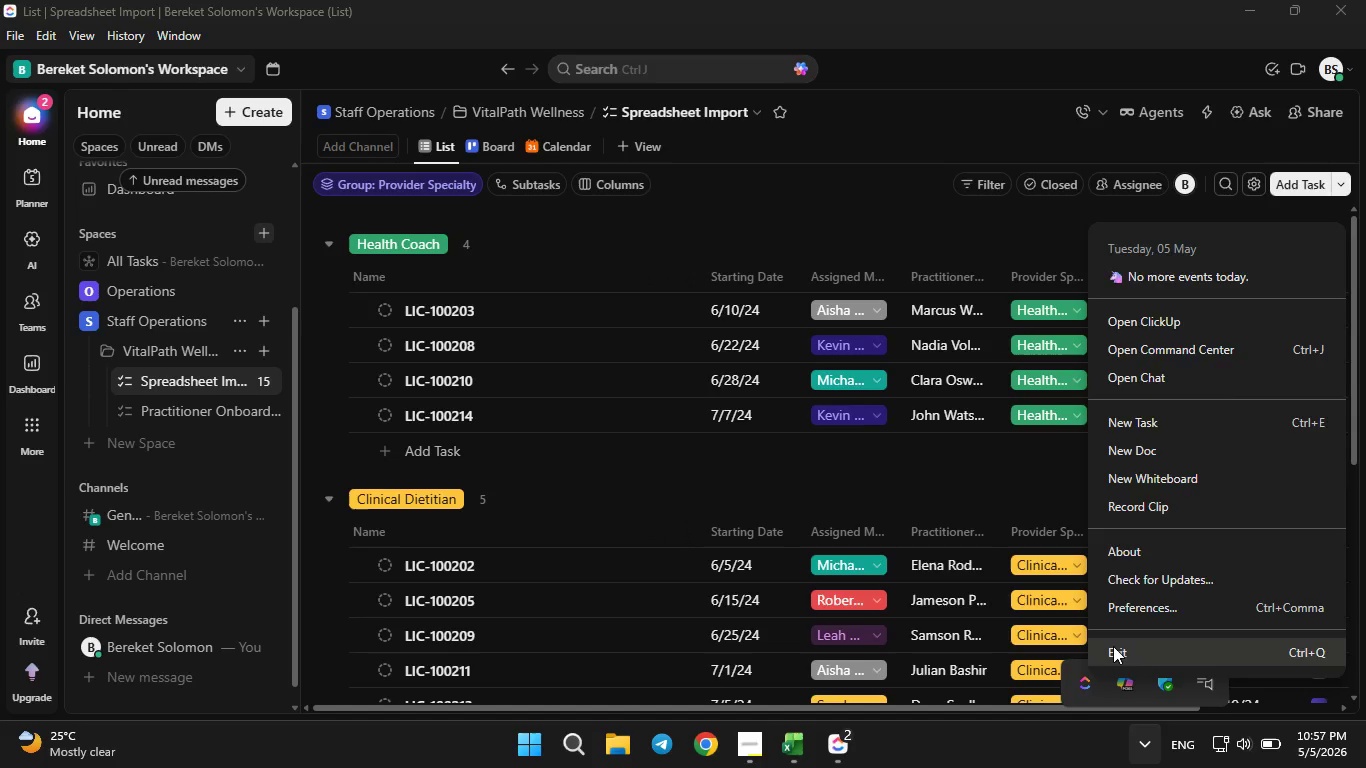 
left_click([1113, 646])
 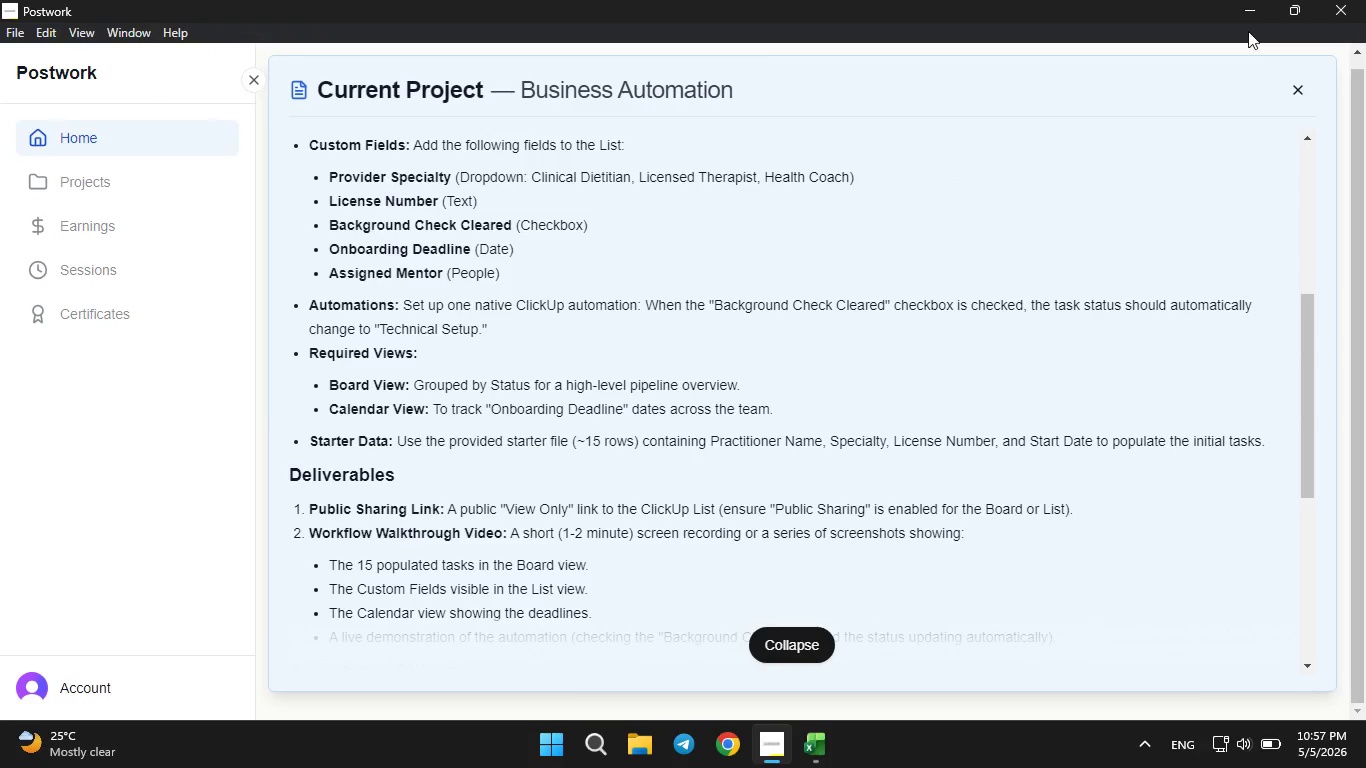 
left_click([1251, 0])
 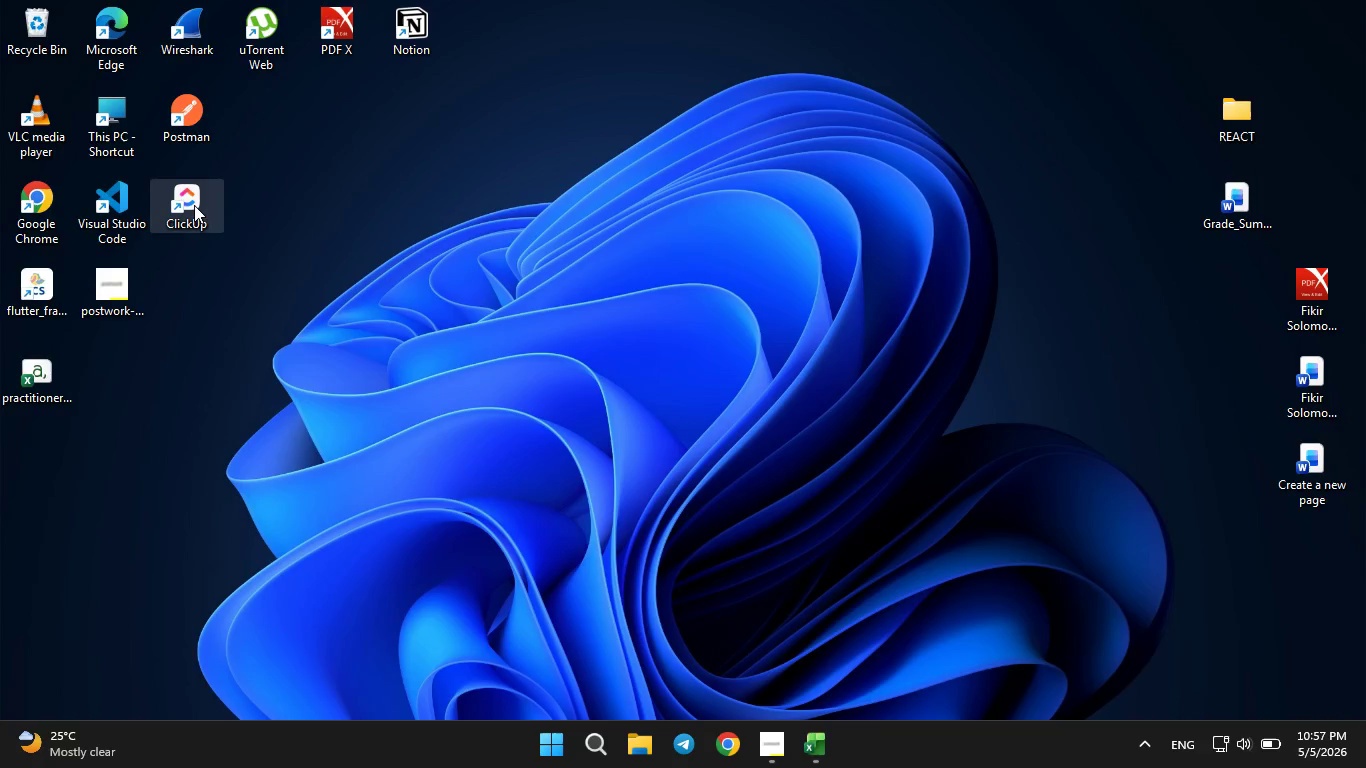 
double_click([194, 205])
 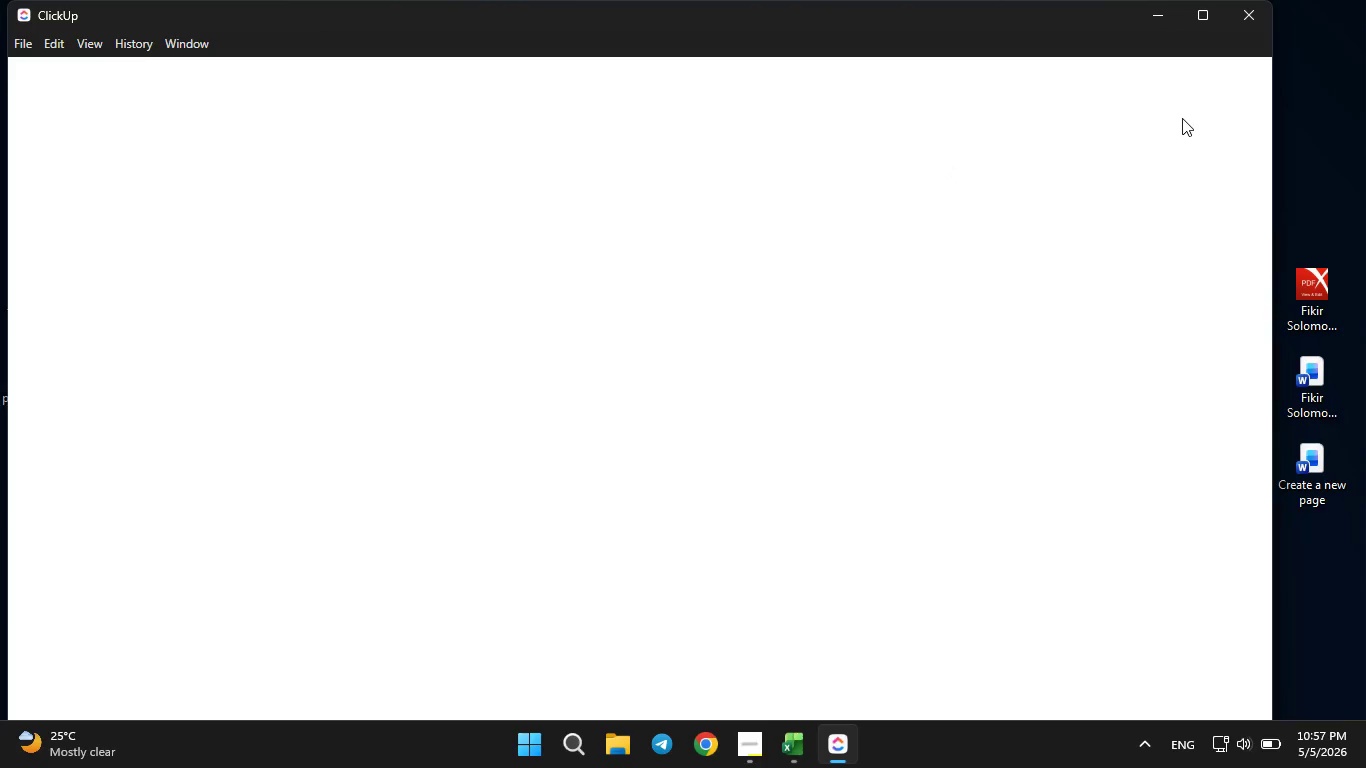 
left_click([1200, 18])
 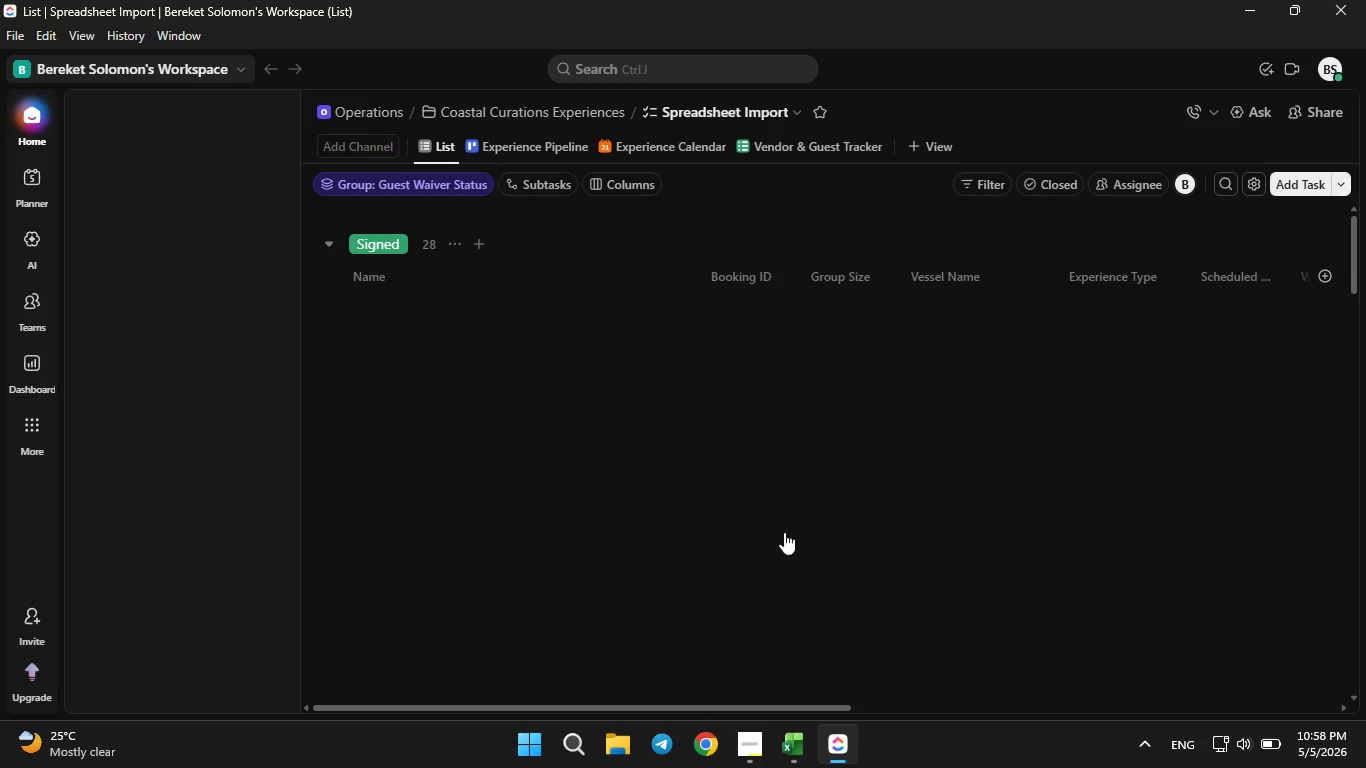 
wait(33.39)
 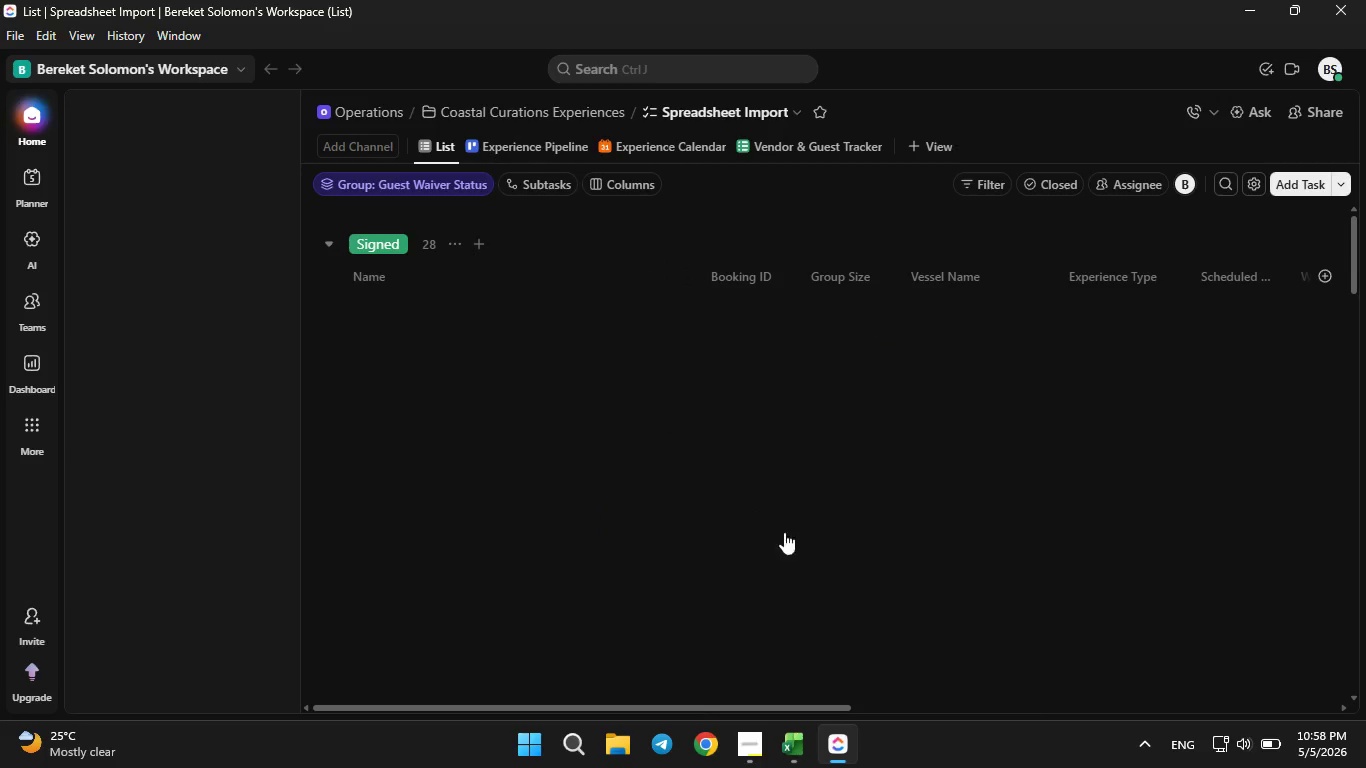 
mouse_move([143, 238])
 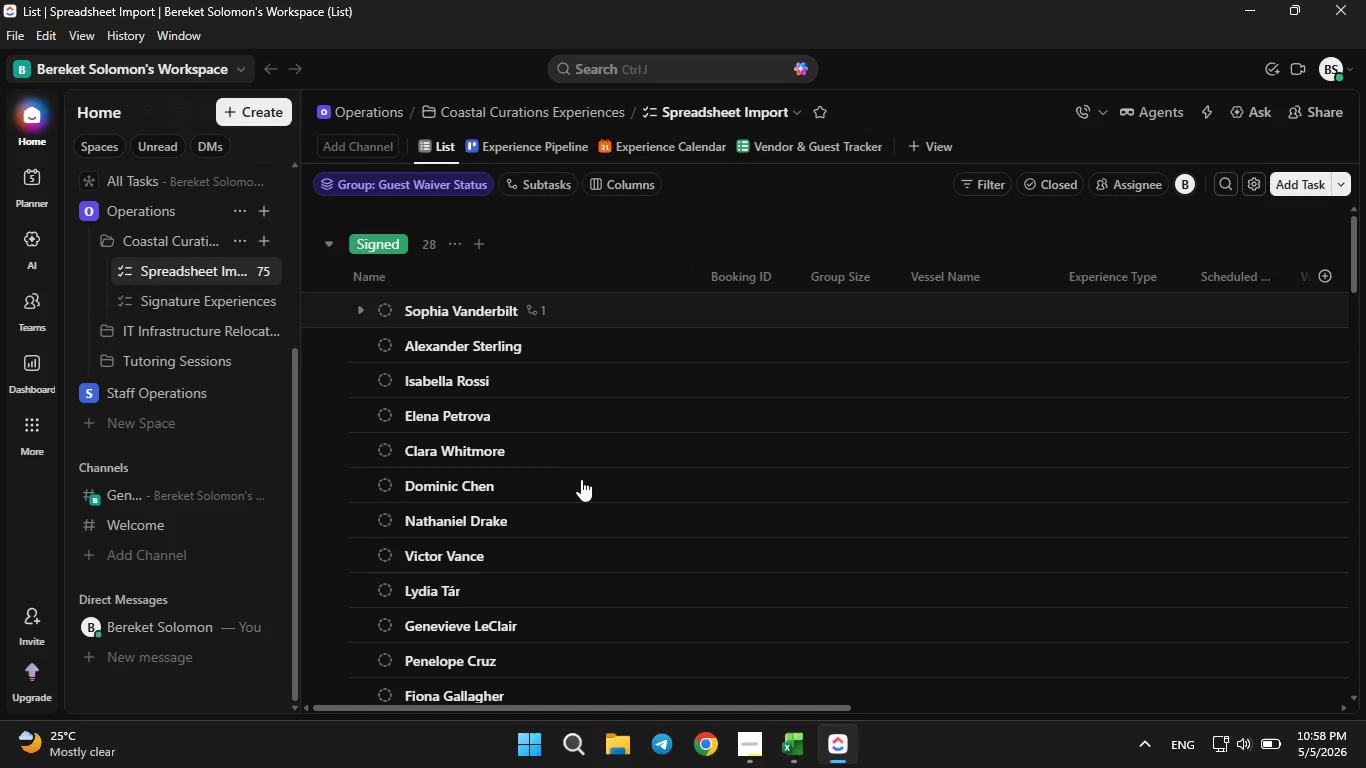 
scroll: coordinate [581, 466], scroll_direction: down, amount: 11.0
 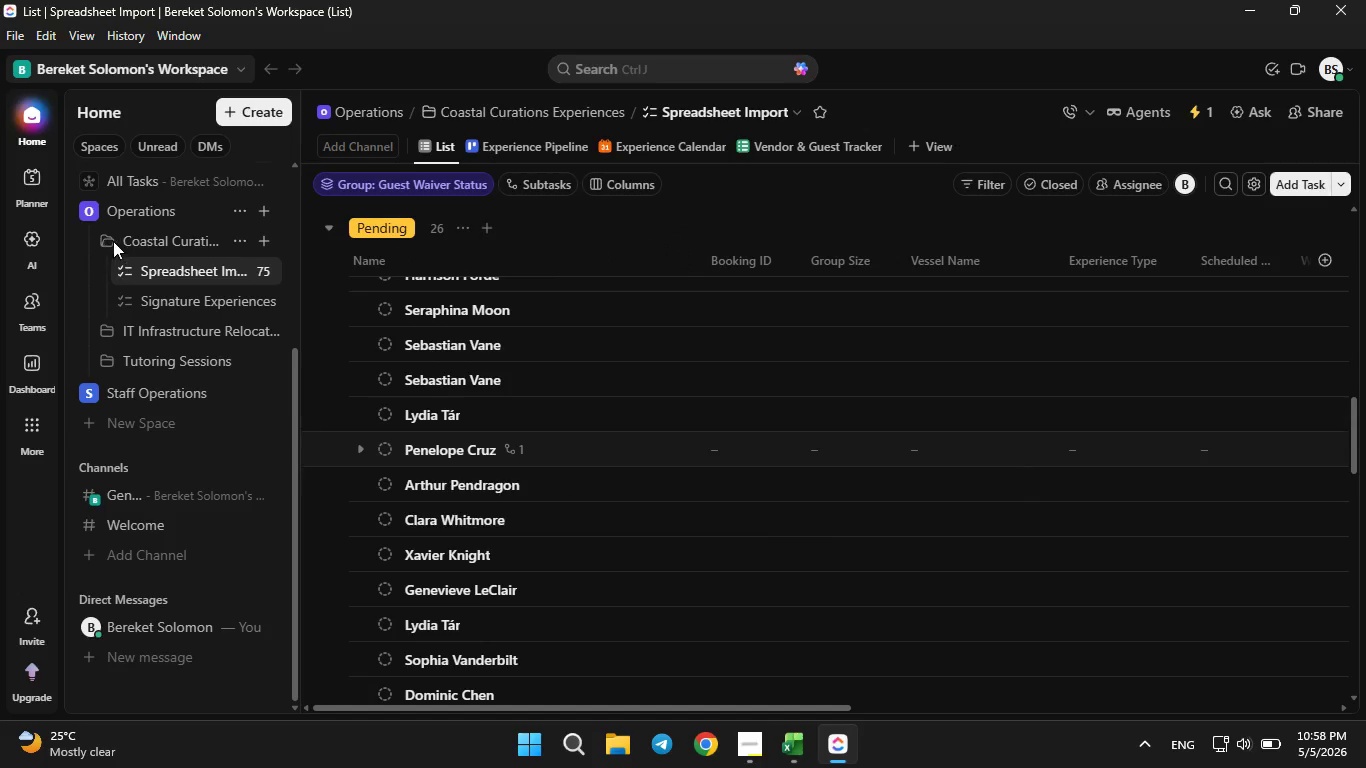 
left_click([113, 241])
 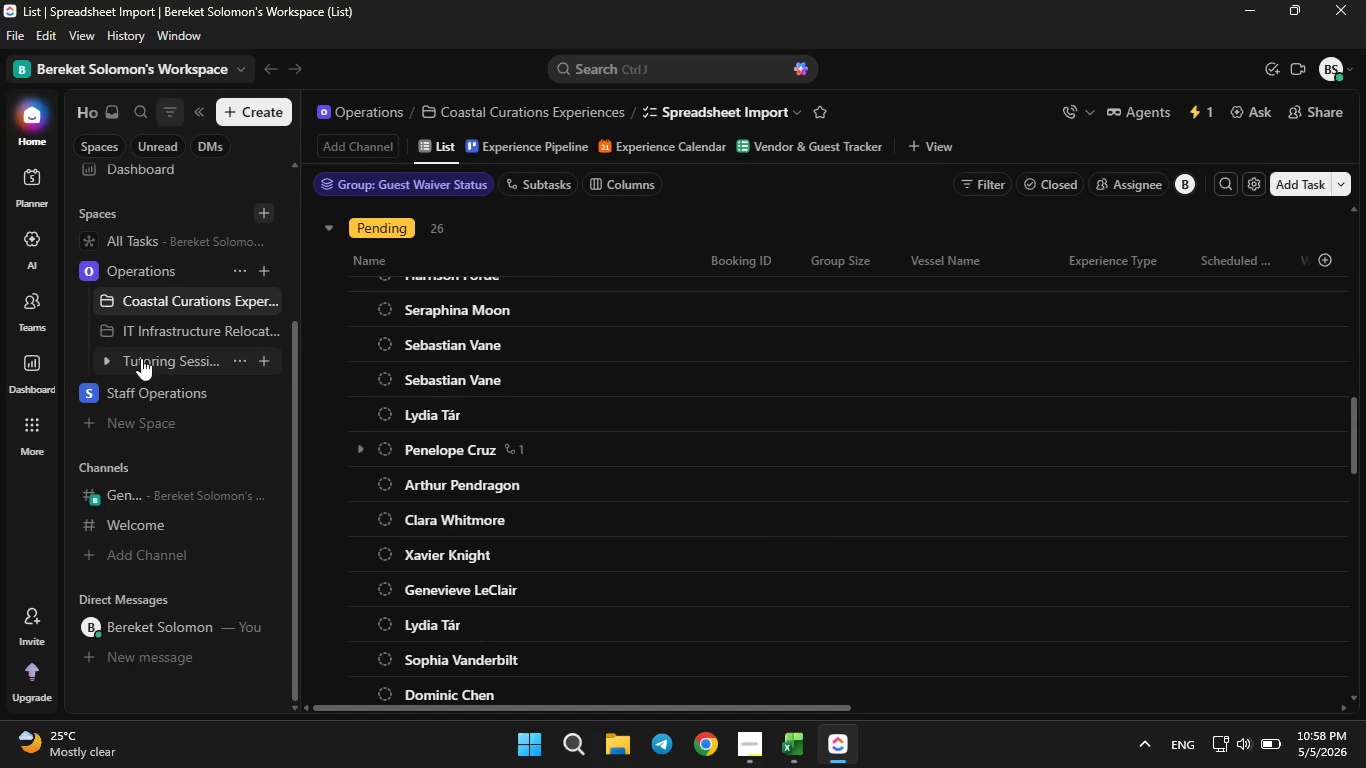 
left_click([145, 361])
 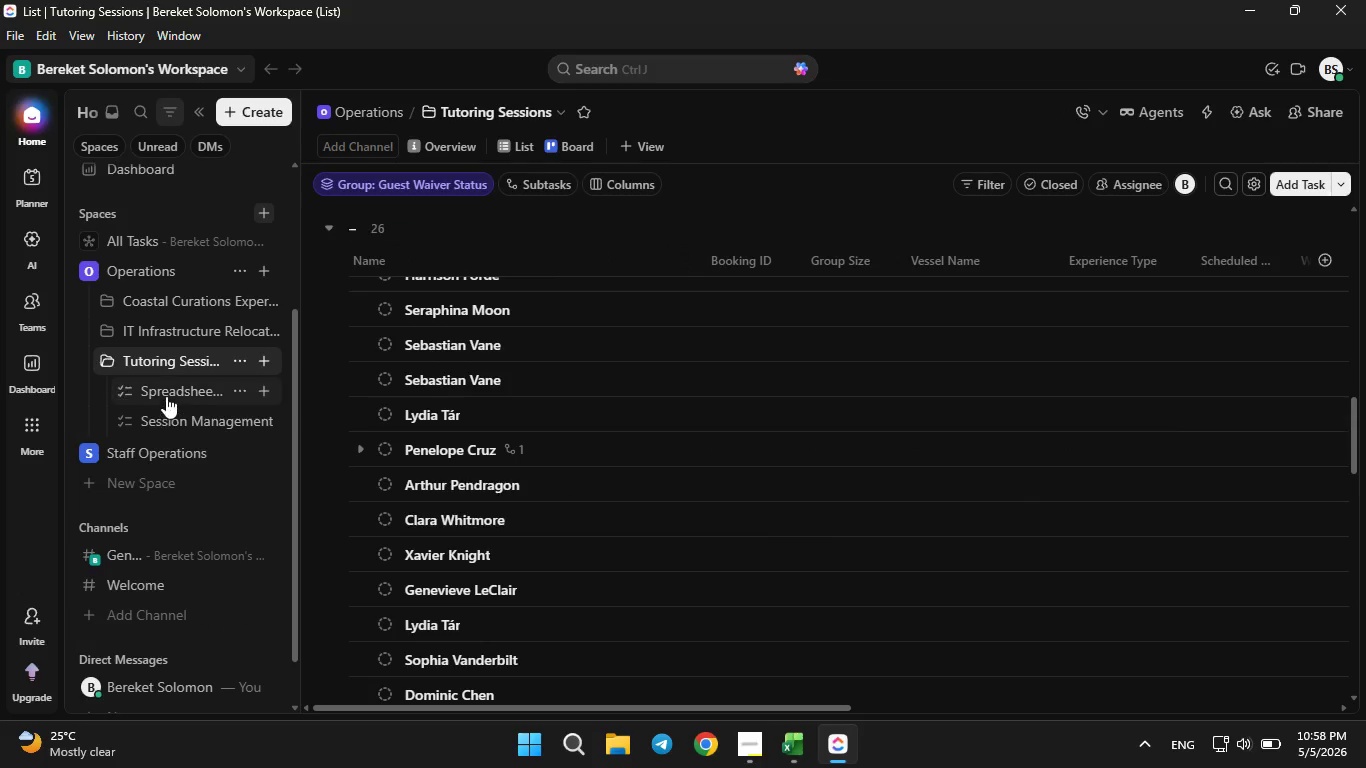 
left_click([166, 396])
 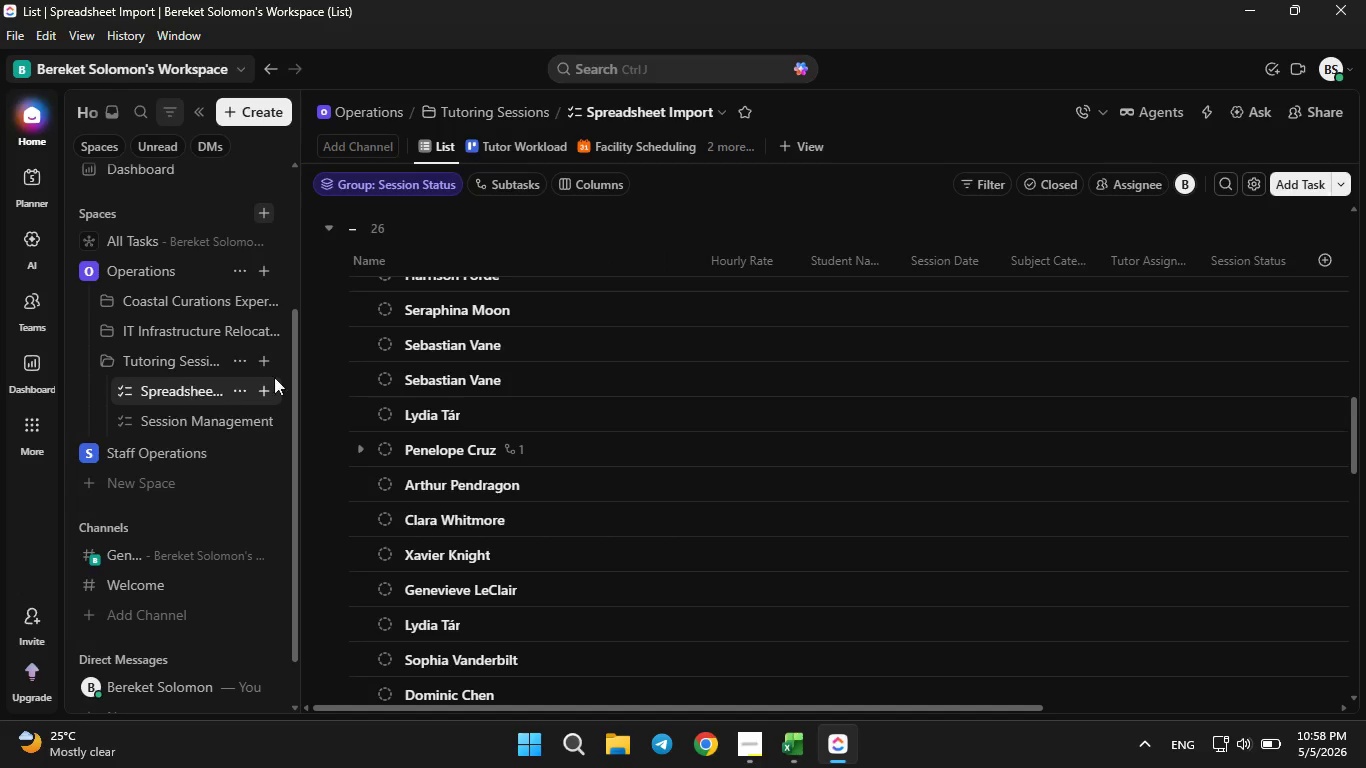 
wait(5.58)
 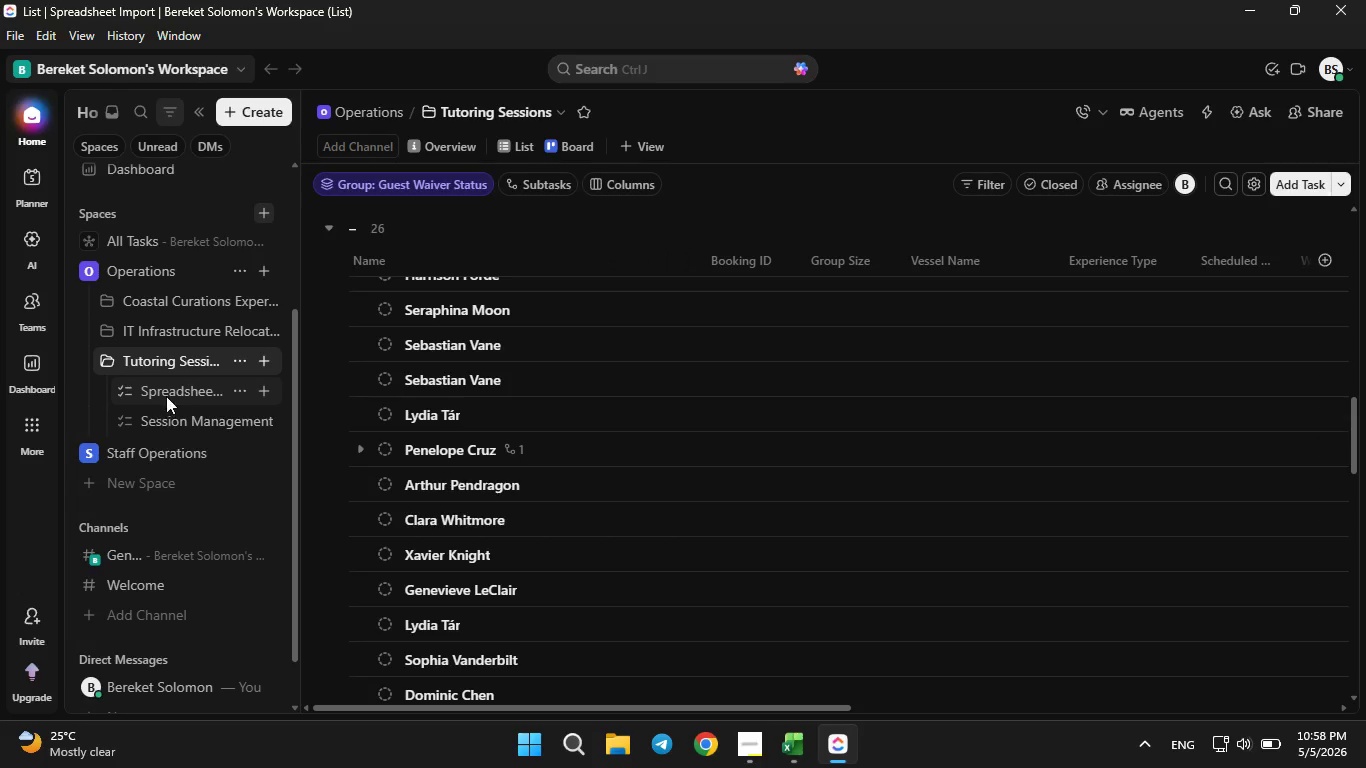 
scroll: coordinate [444, 405], scroll_direction: up, amount: 23.0
 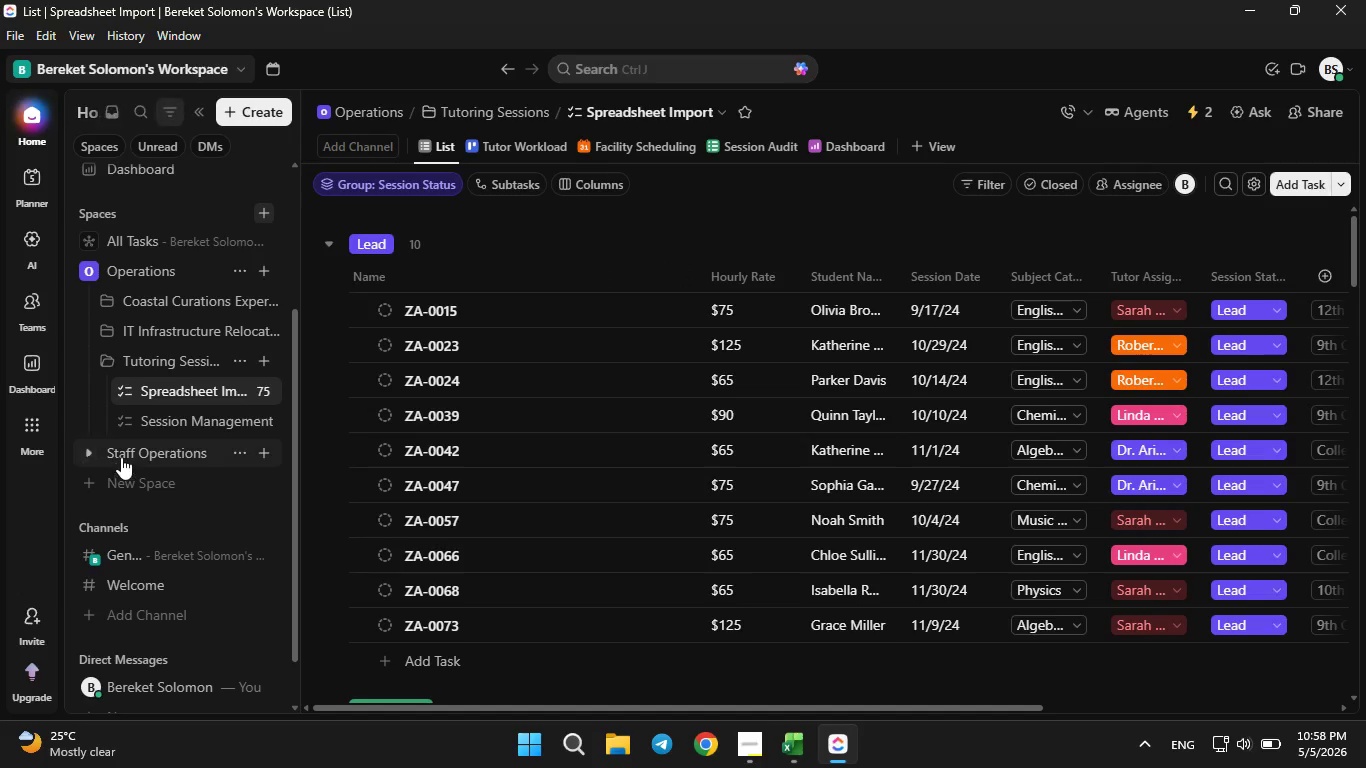 
left_click([98, 457])
 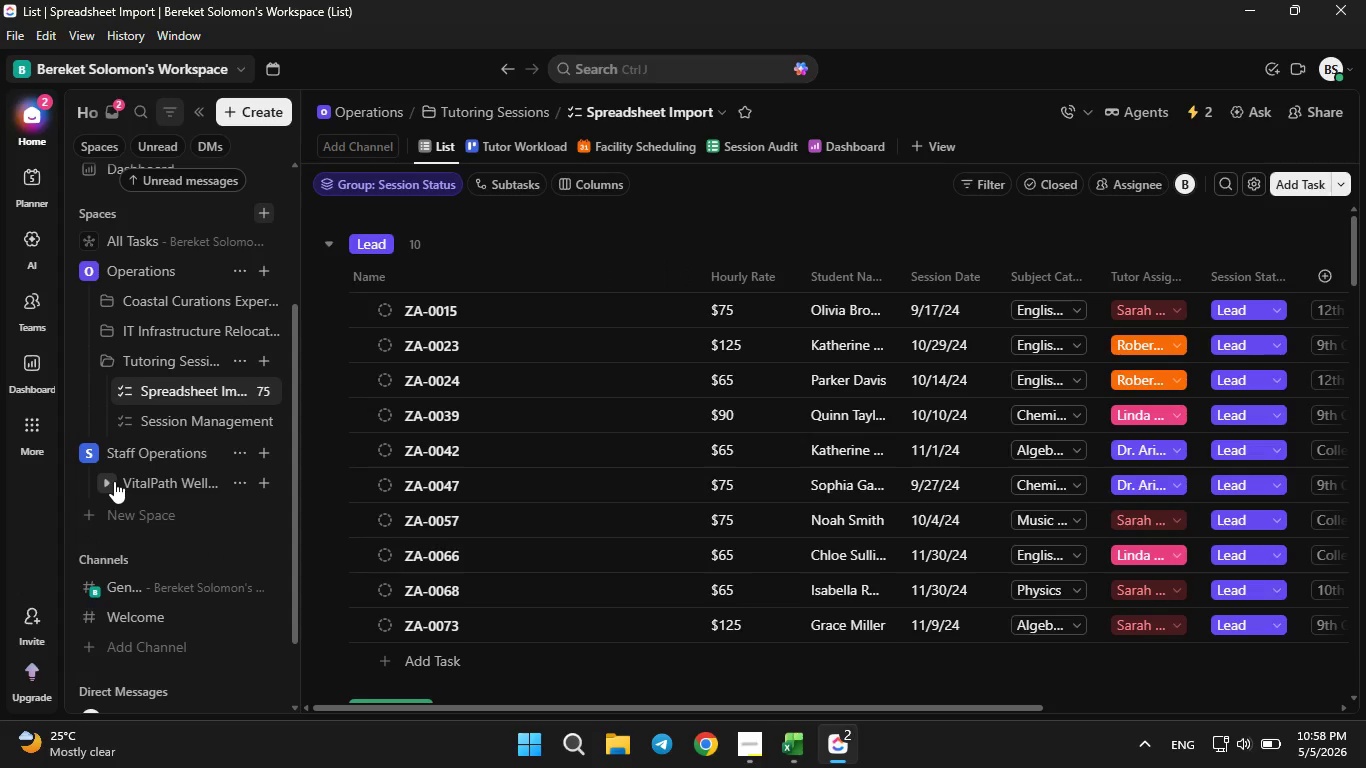 
left_click([111, 481])
 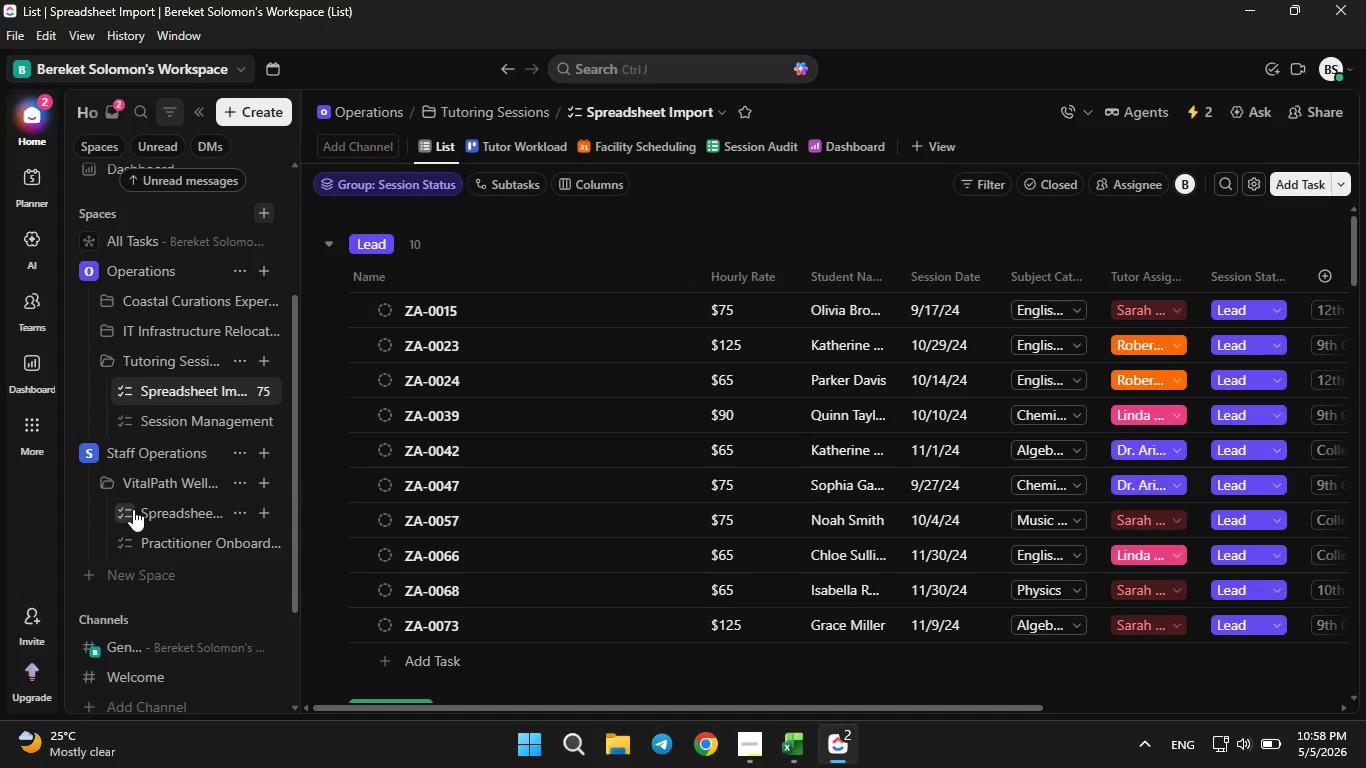 
left_click([135, 509])
 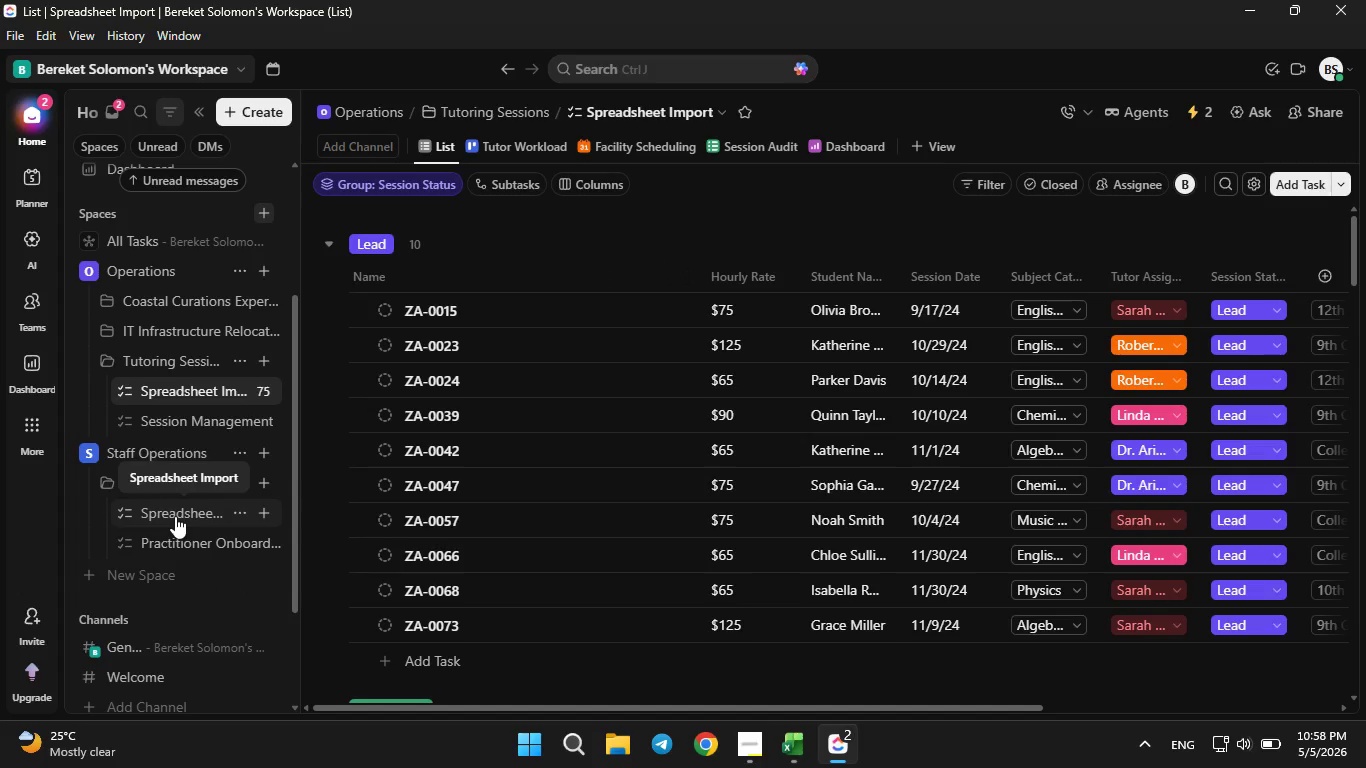 
left_click([175, 516])
 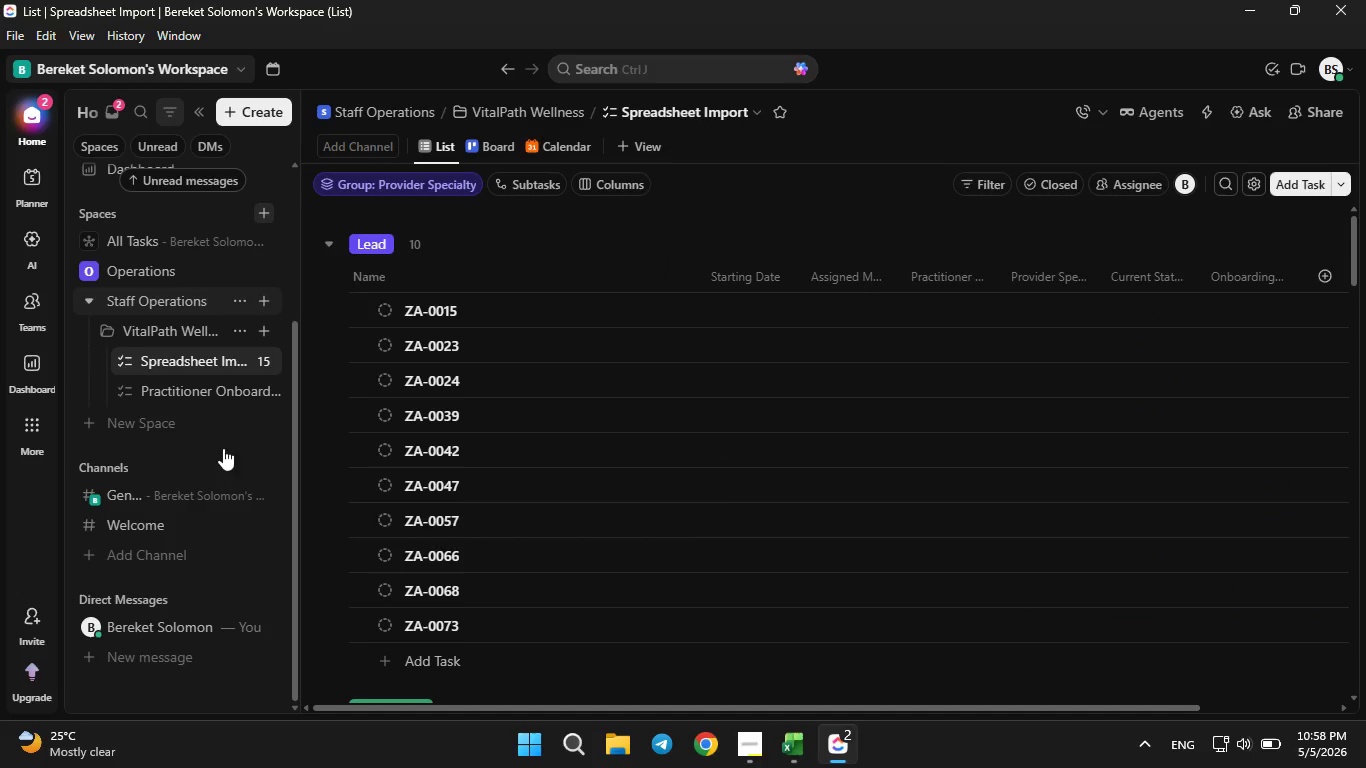 
wait(5.12)
 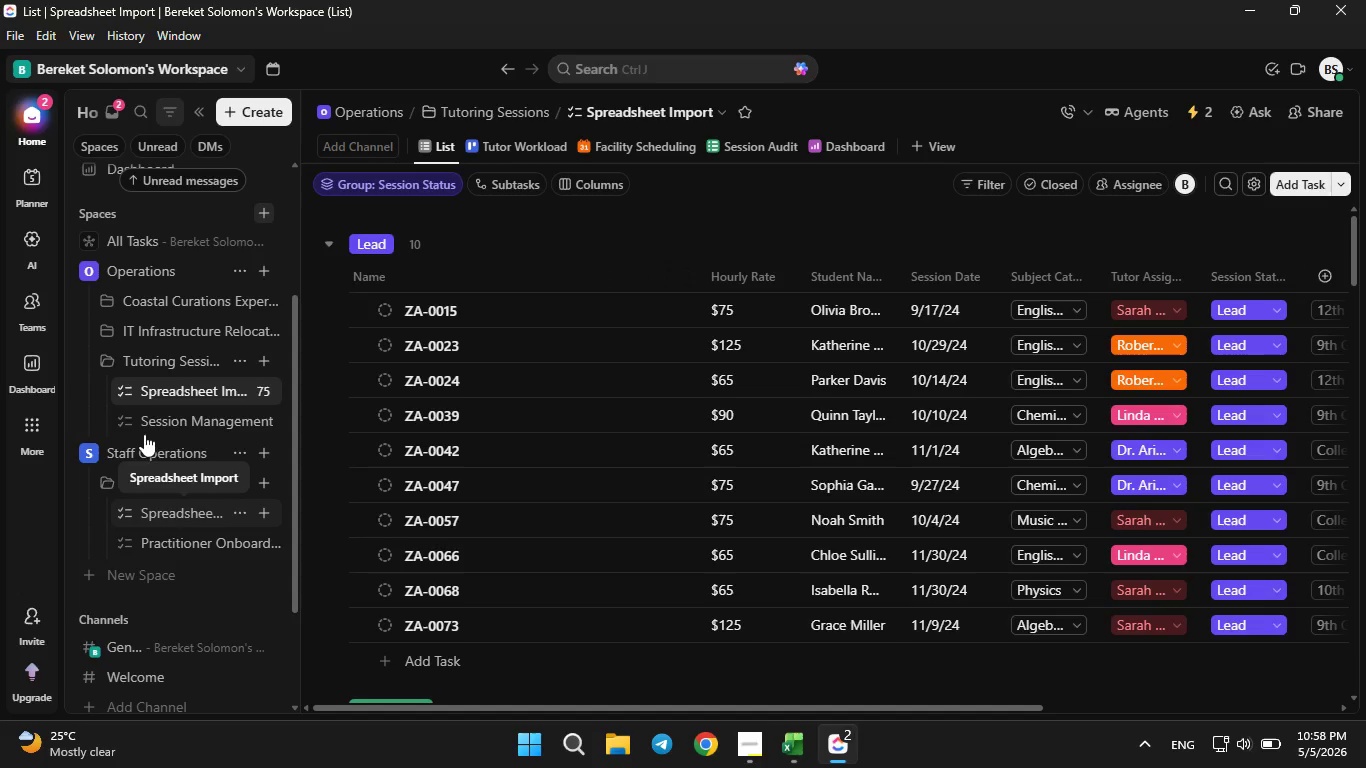 
scroll: coordinate [615, 419], scroll_direction: up, amount: 1.0
 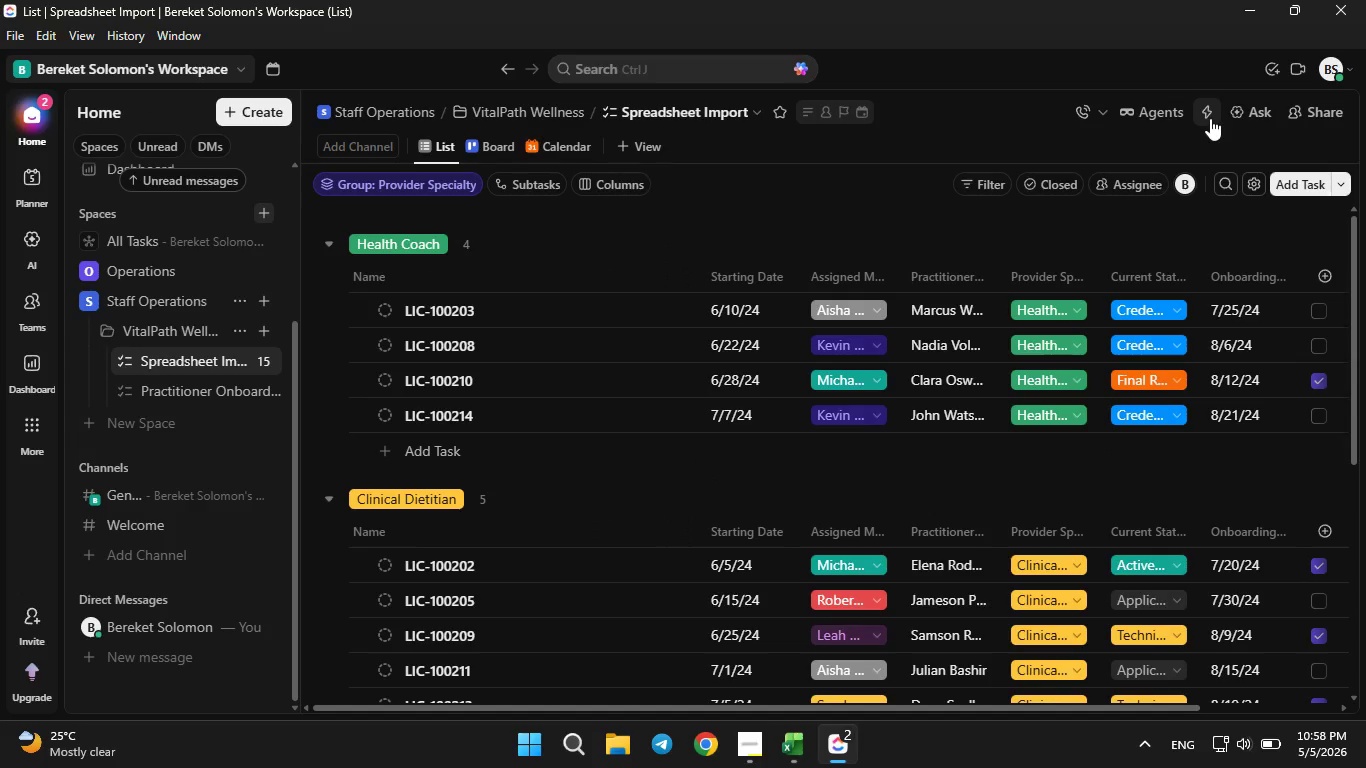 
left_click([1210, 111])
 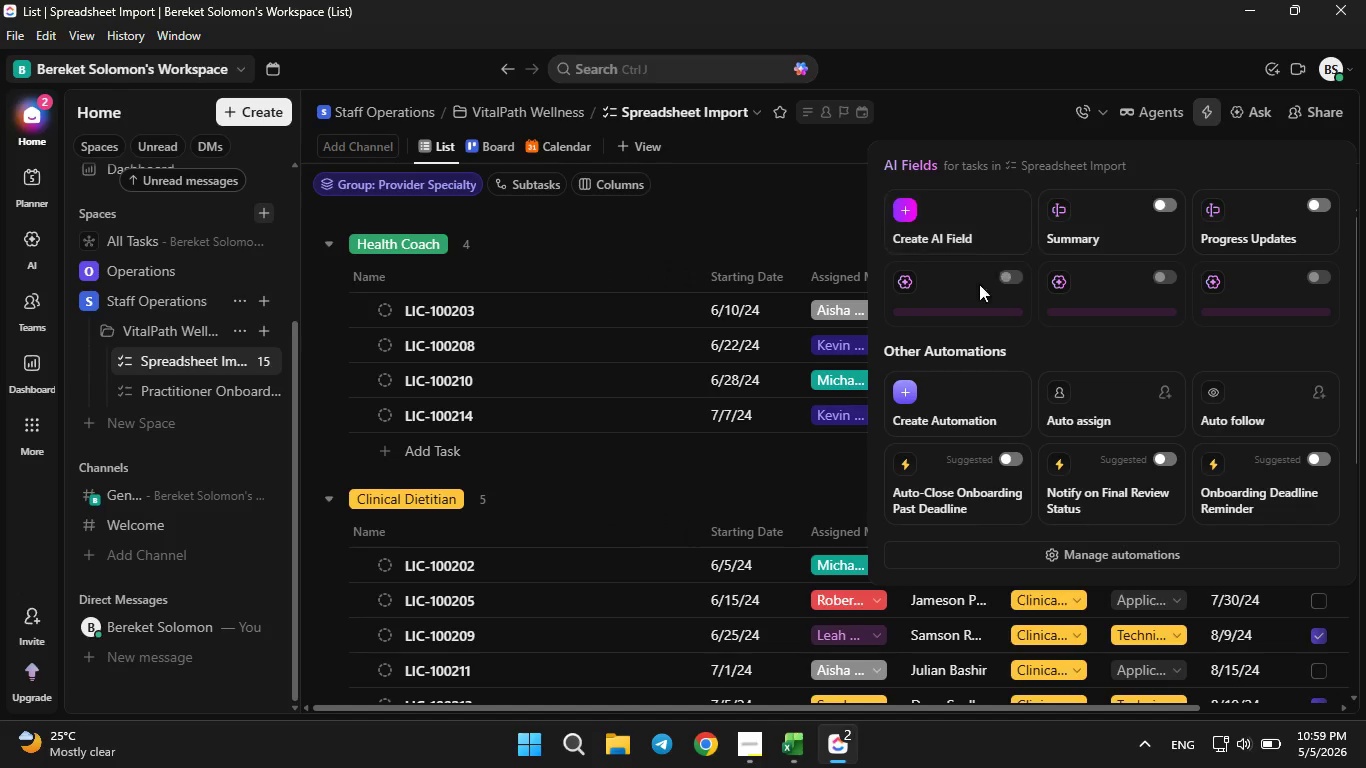 
left_click([933, 393])
 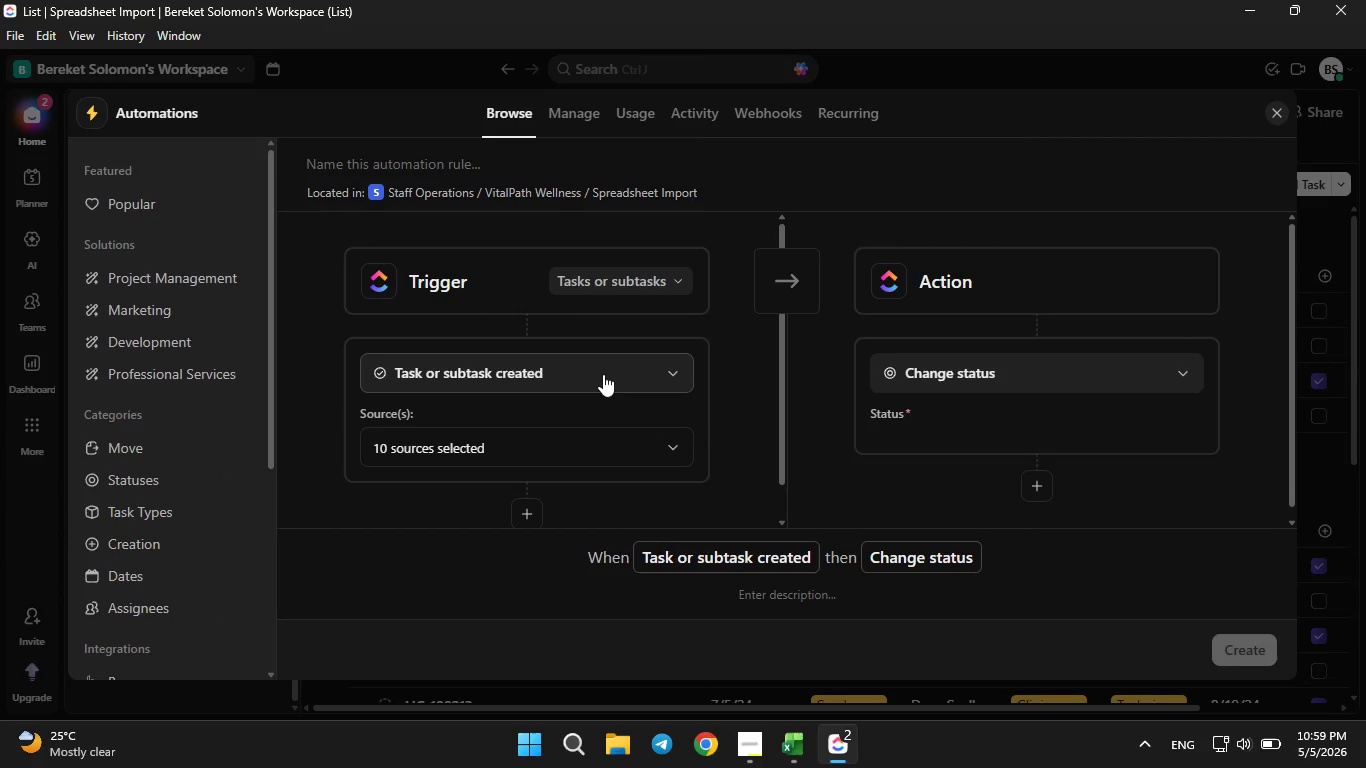 
left_click([603, 374])
 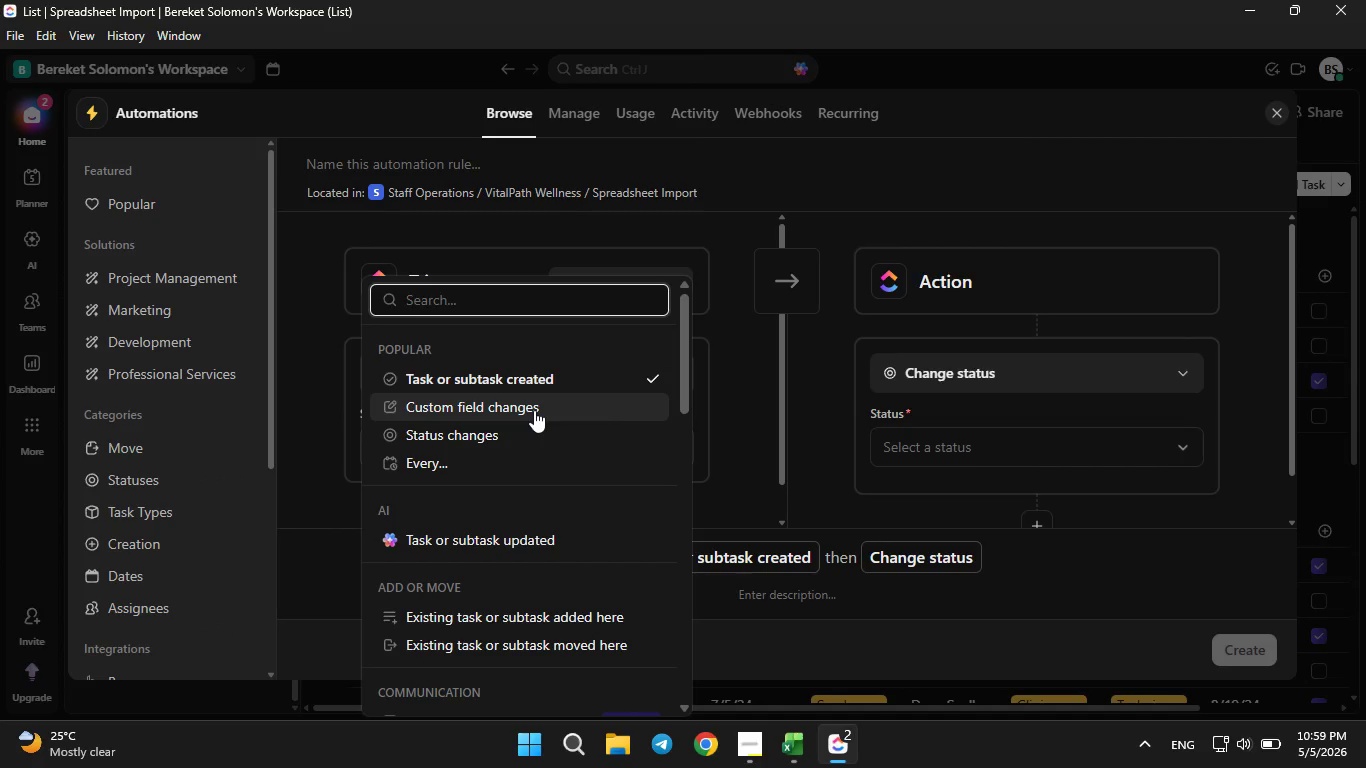 
left_click([534, 410])
 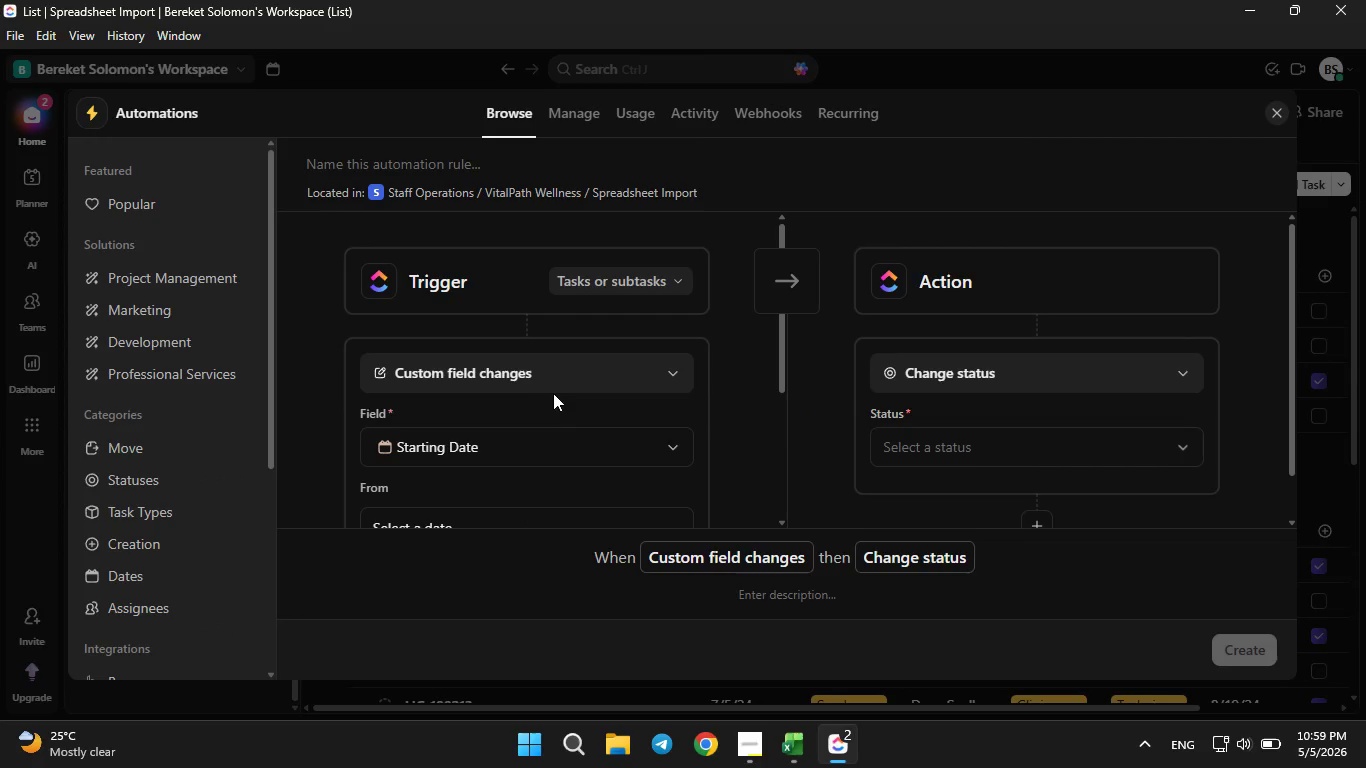 
left_click([562, 382])
 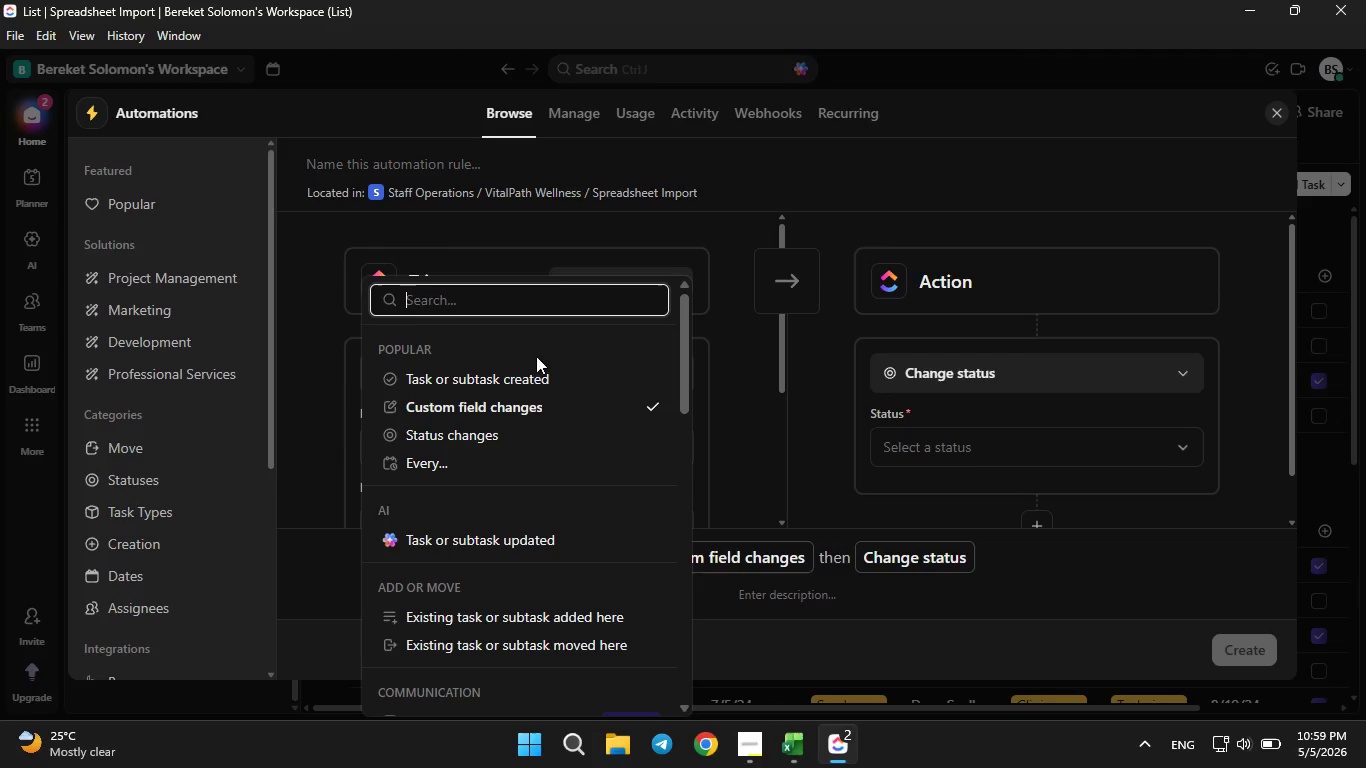 
left_click([335, 385])
 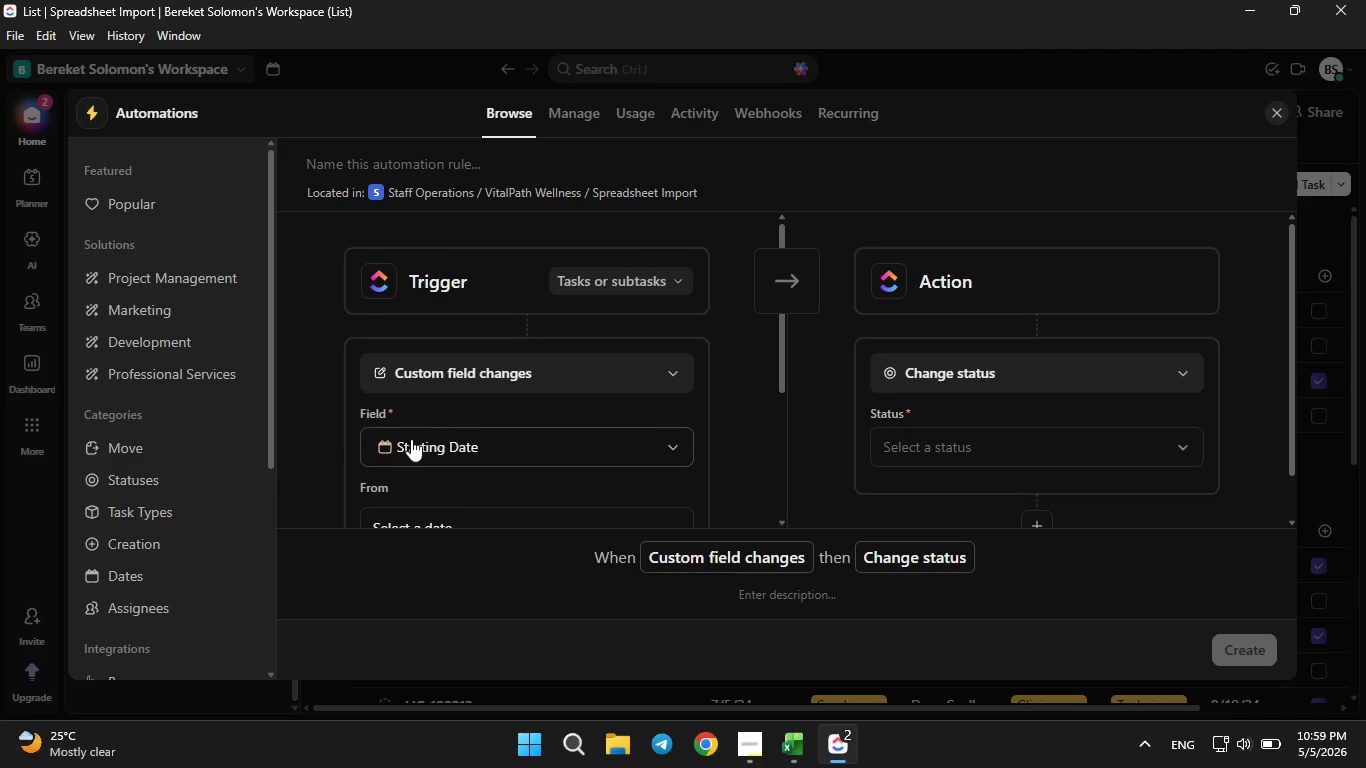 
left_click([411, 439])
 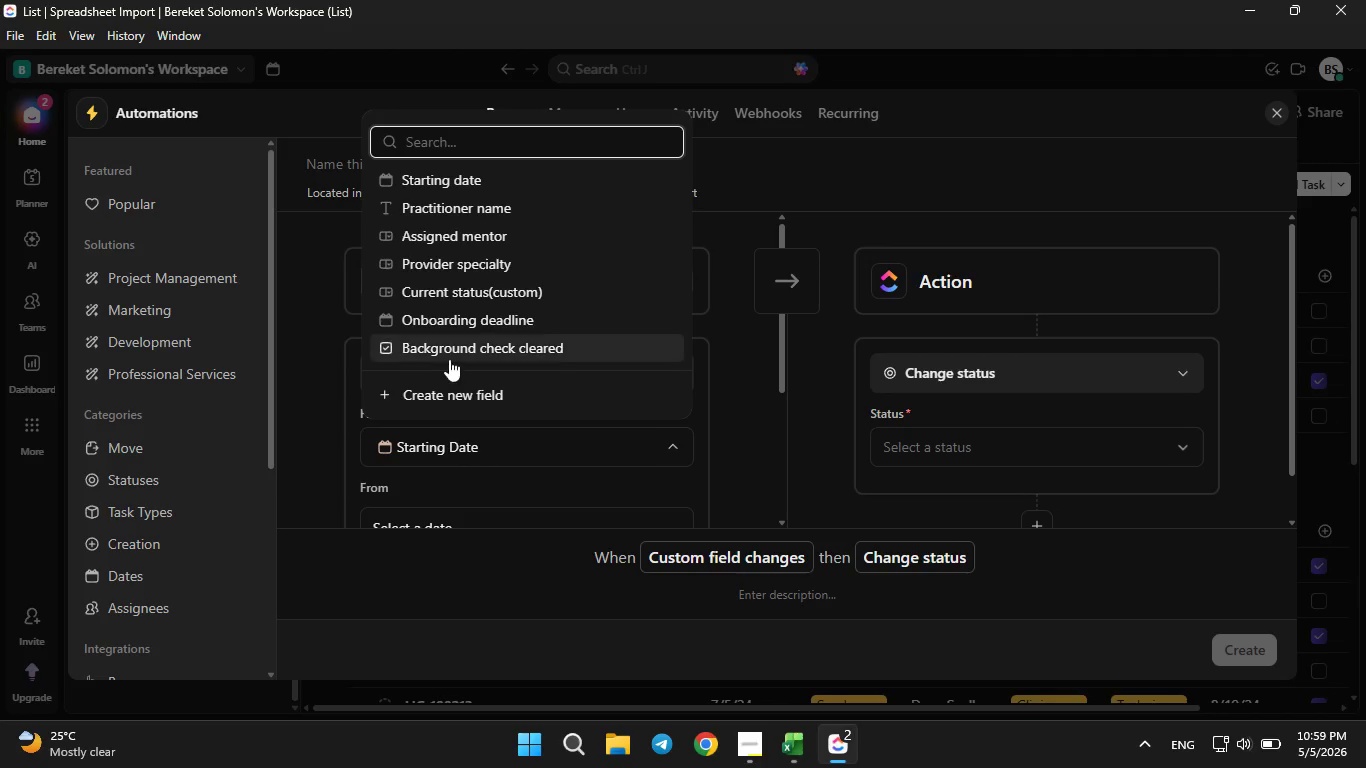 
left_click([449, 356])
 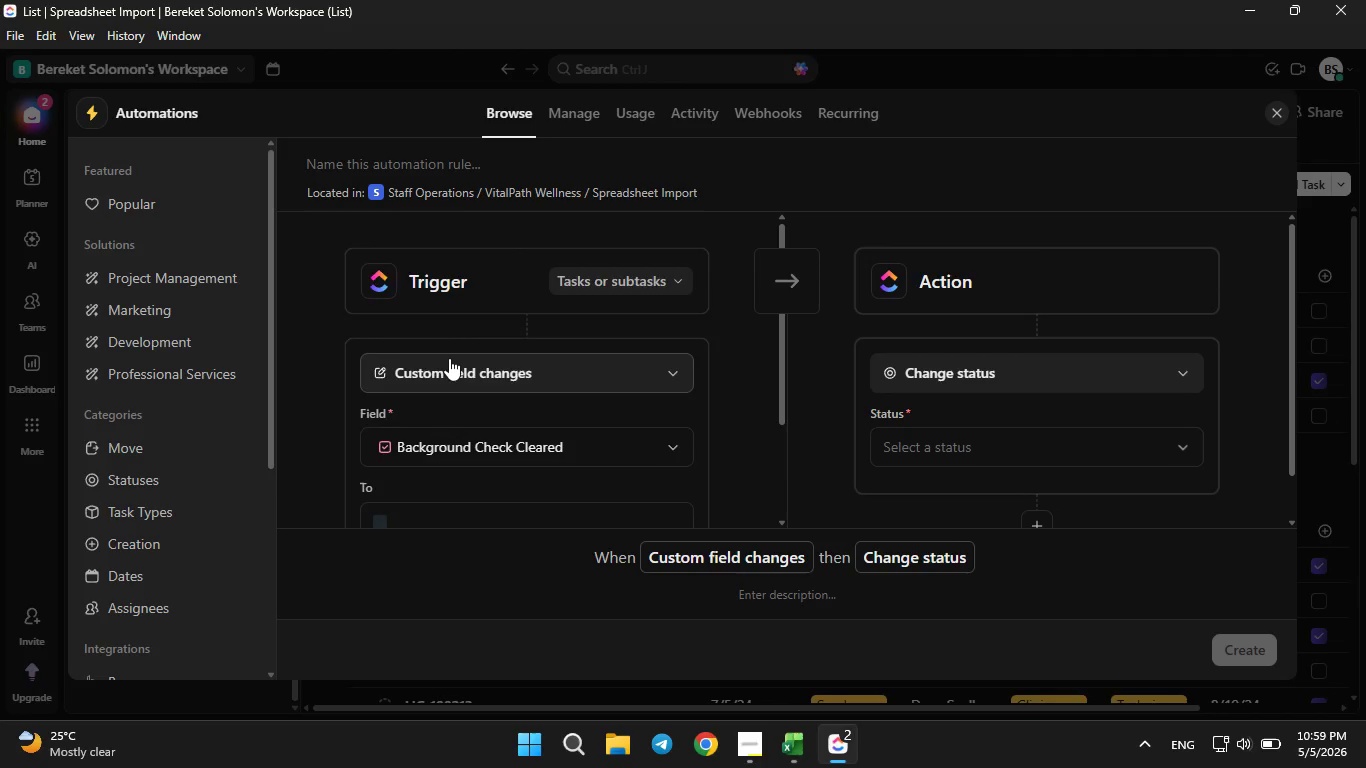 
scroll: coordinate [449, 358], scroll_direction: down, amount: 2.0
 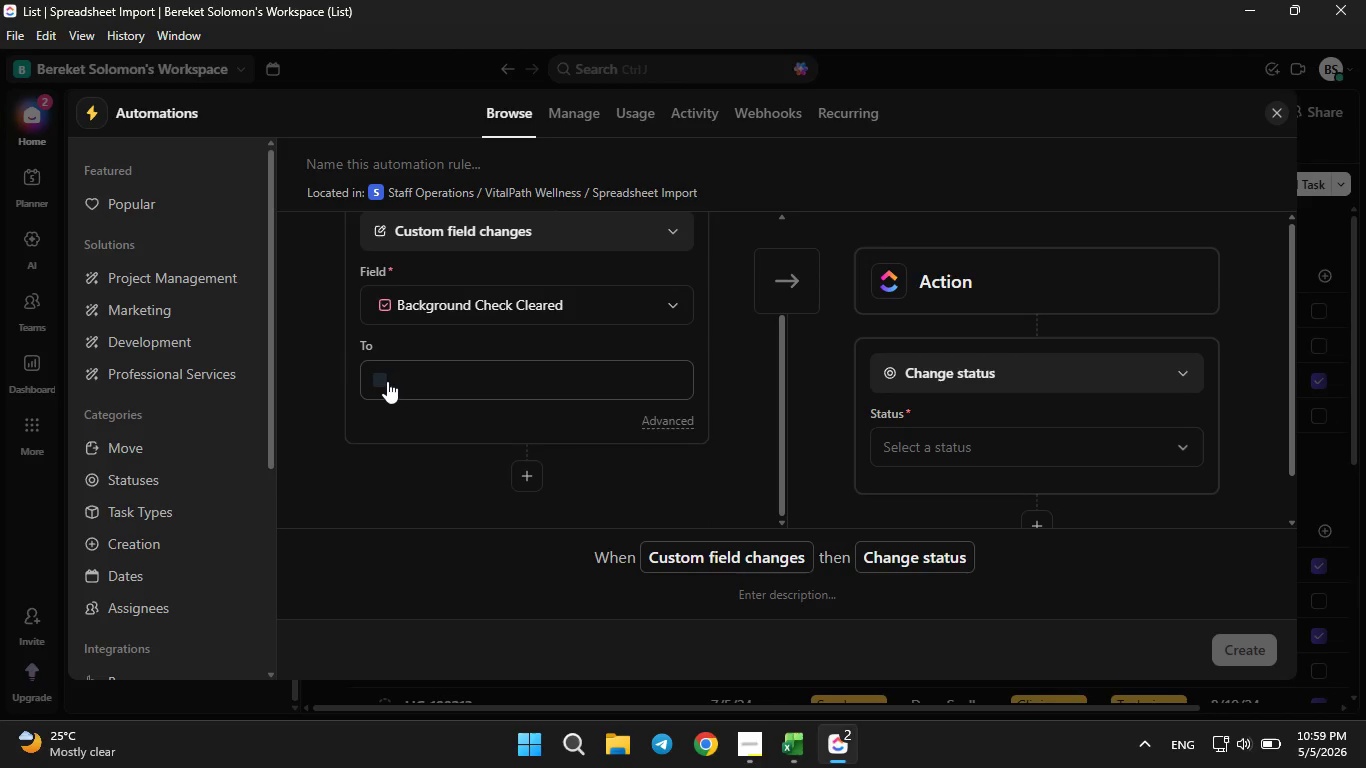 
left_click([387, 381])
 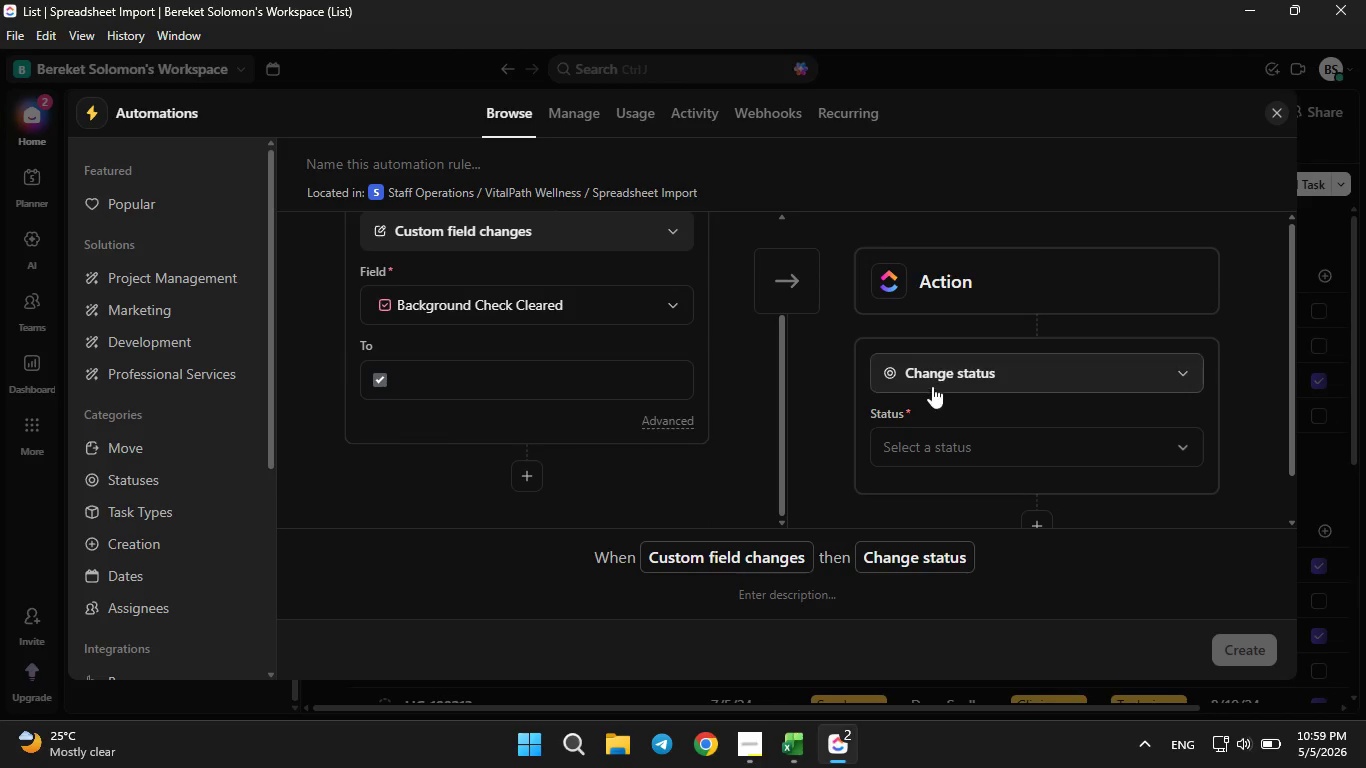 
left_click([936, 382])
 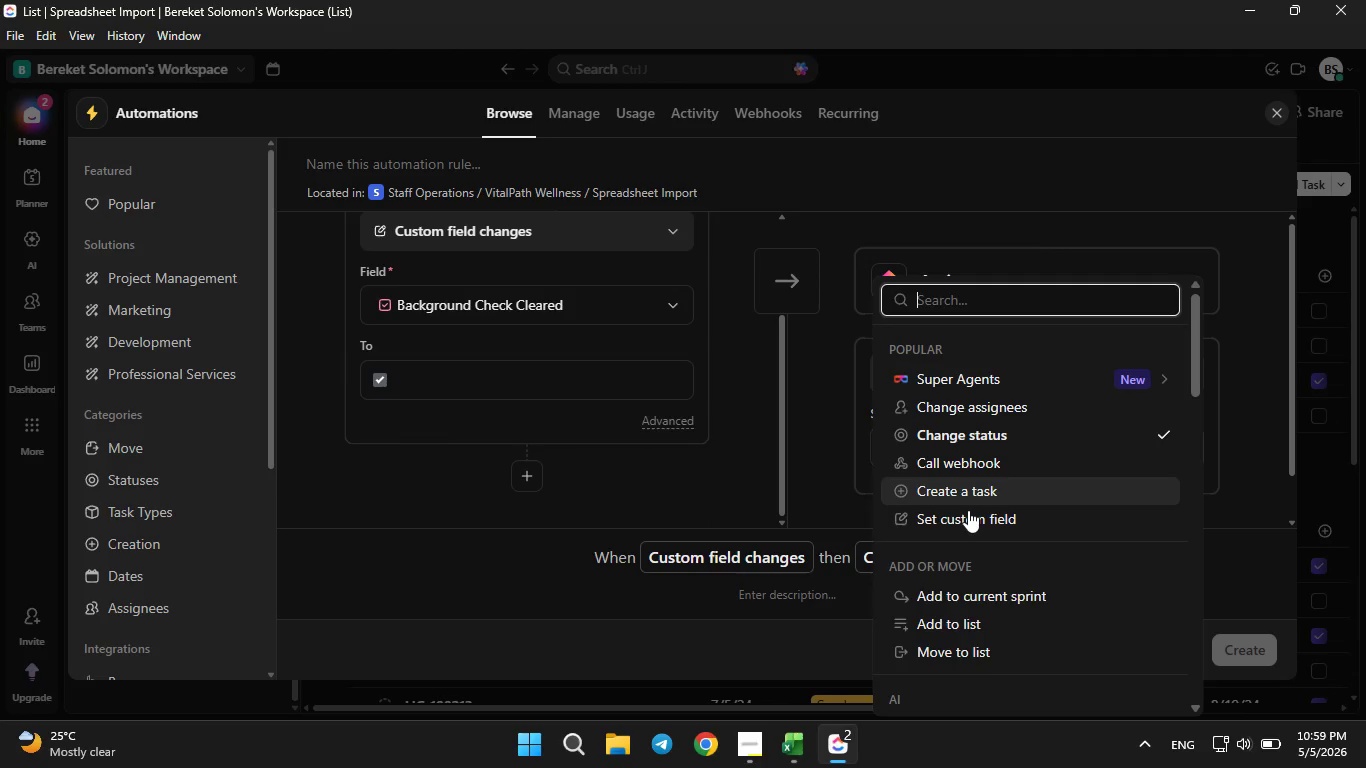 
left_click([969, 520])
 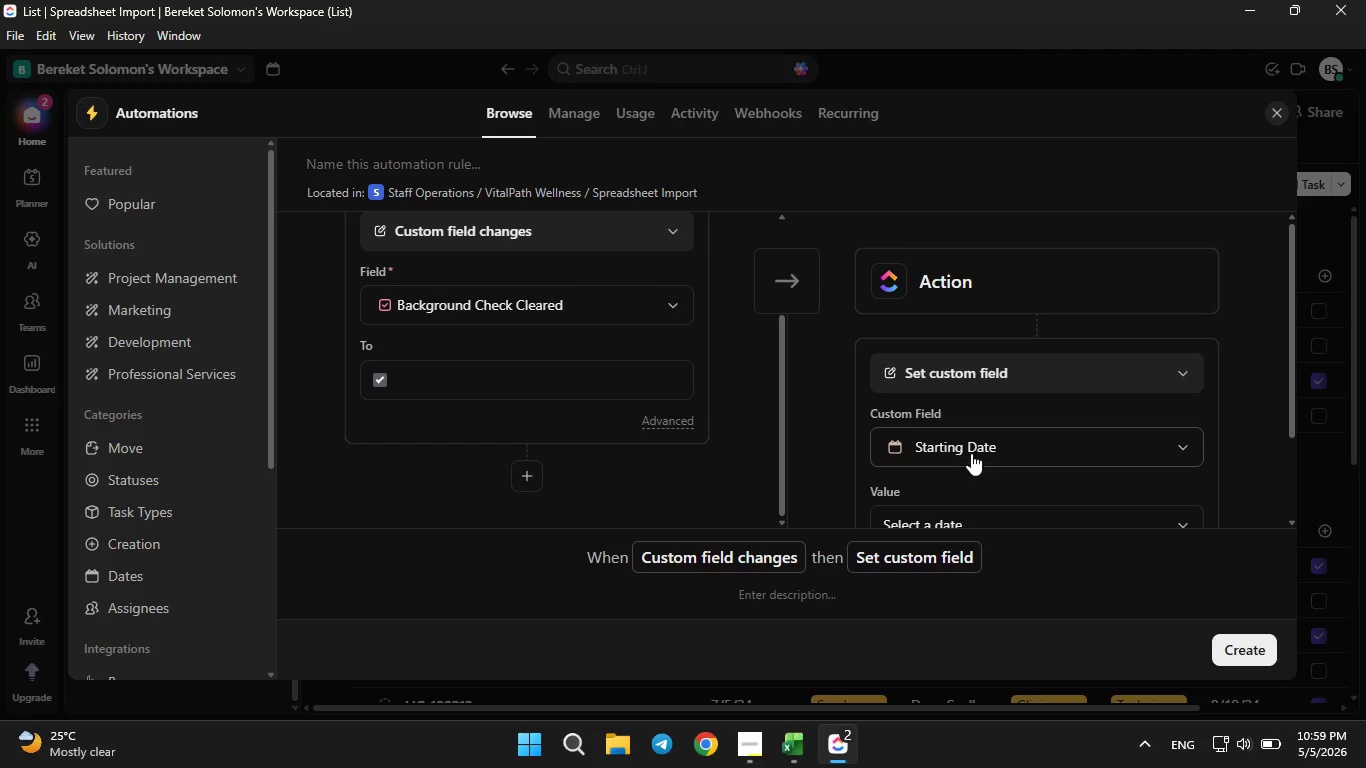 
left_click([971, 453])
 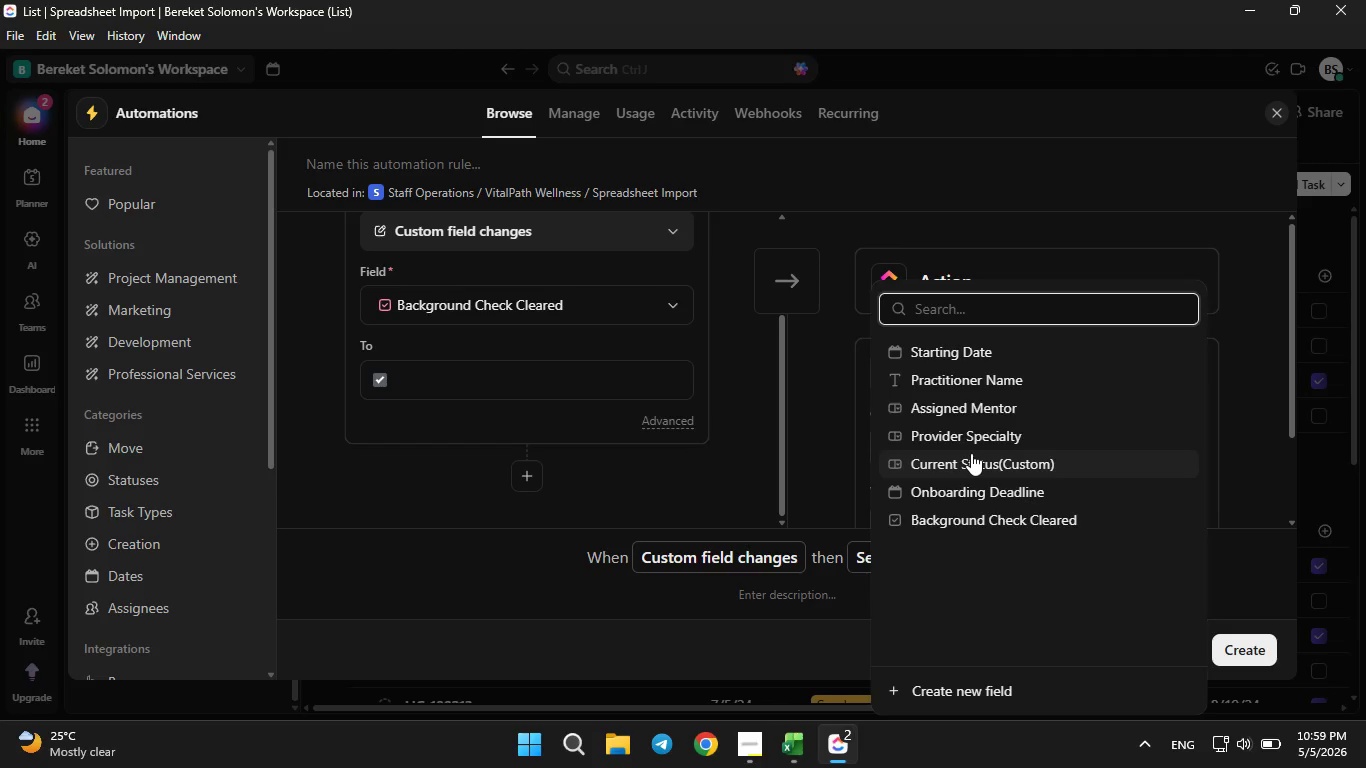 
left_click([971, 453])
 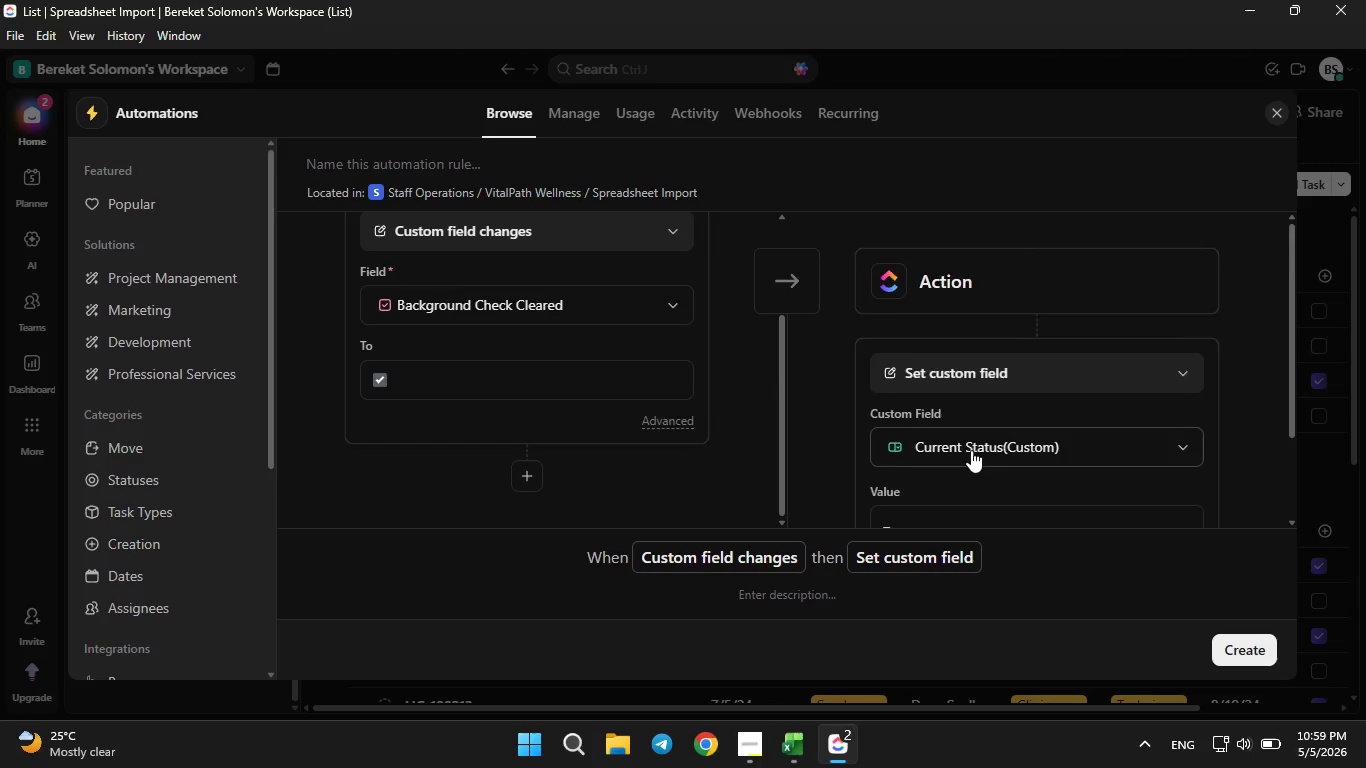 
scroll: coordinate [971, 450], scroll_direction: down, amount: 2.0
 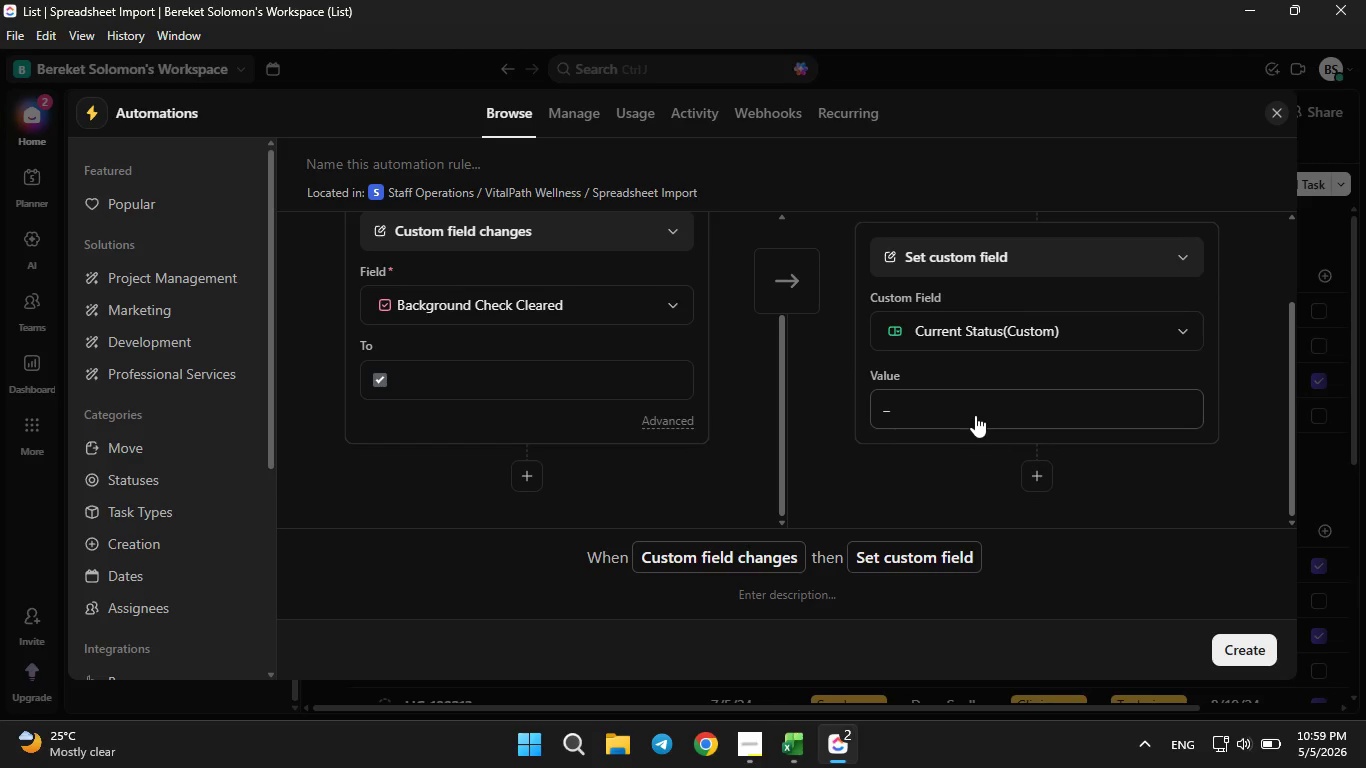 
left_click([975, 415])
 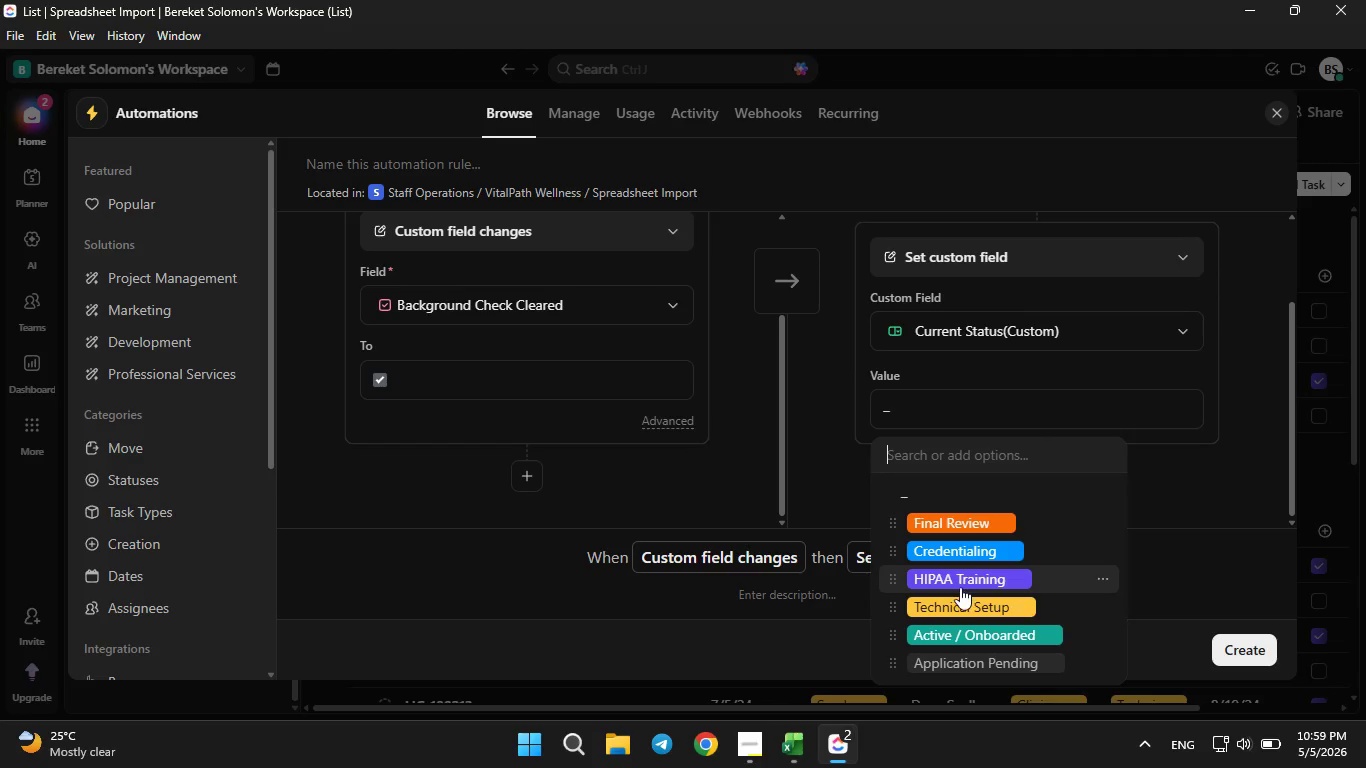 
left_click([960, 594])
 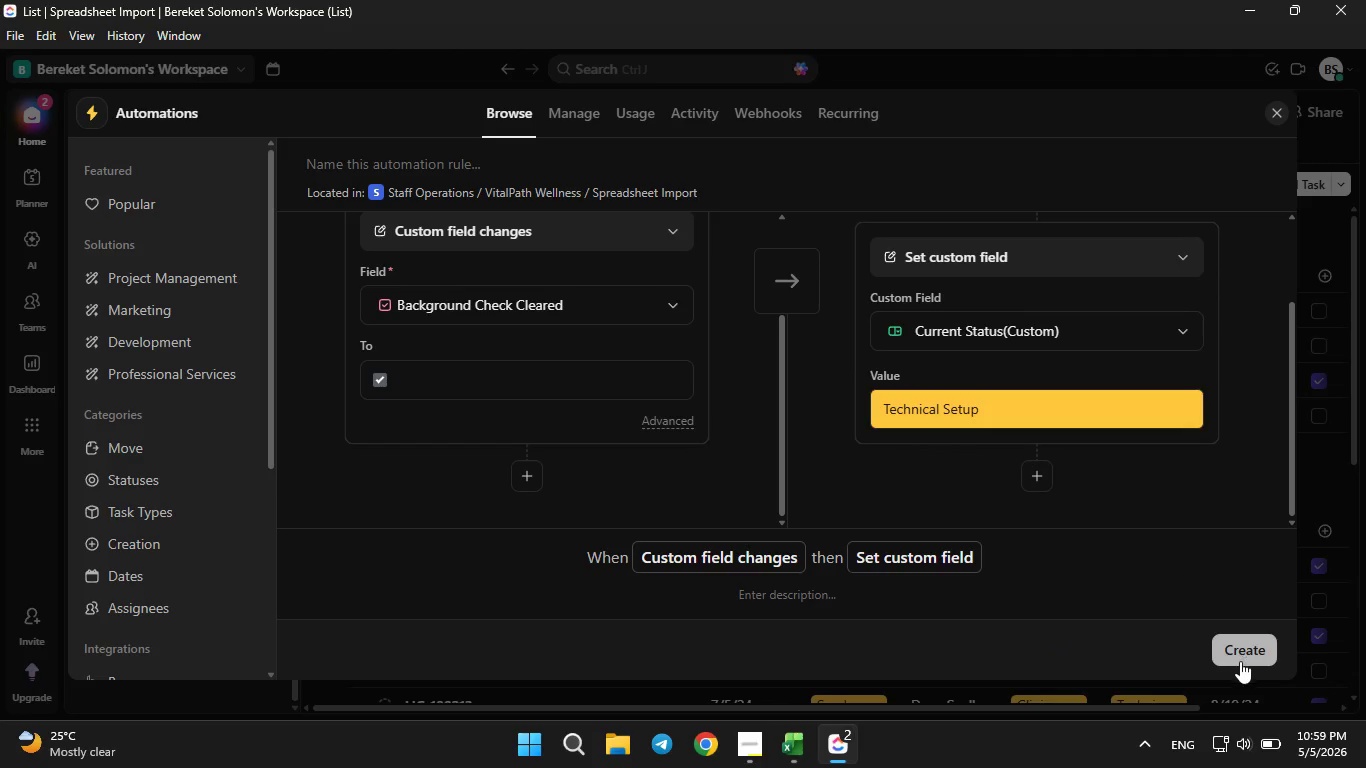 
left_click([1240, 645])
 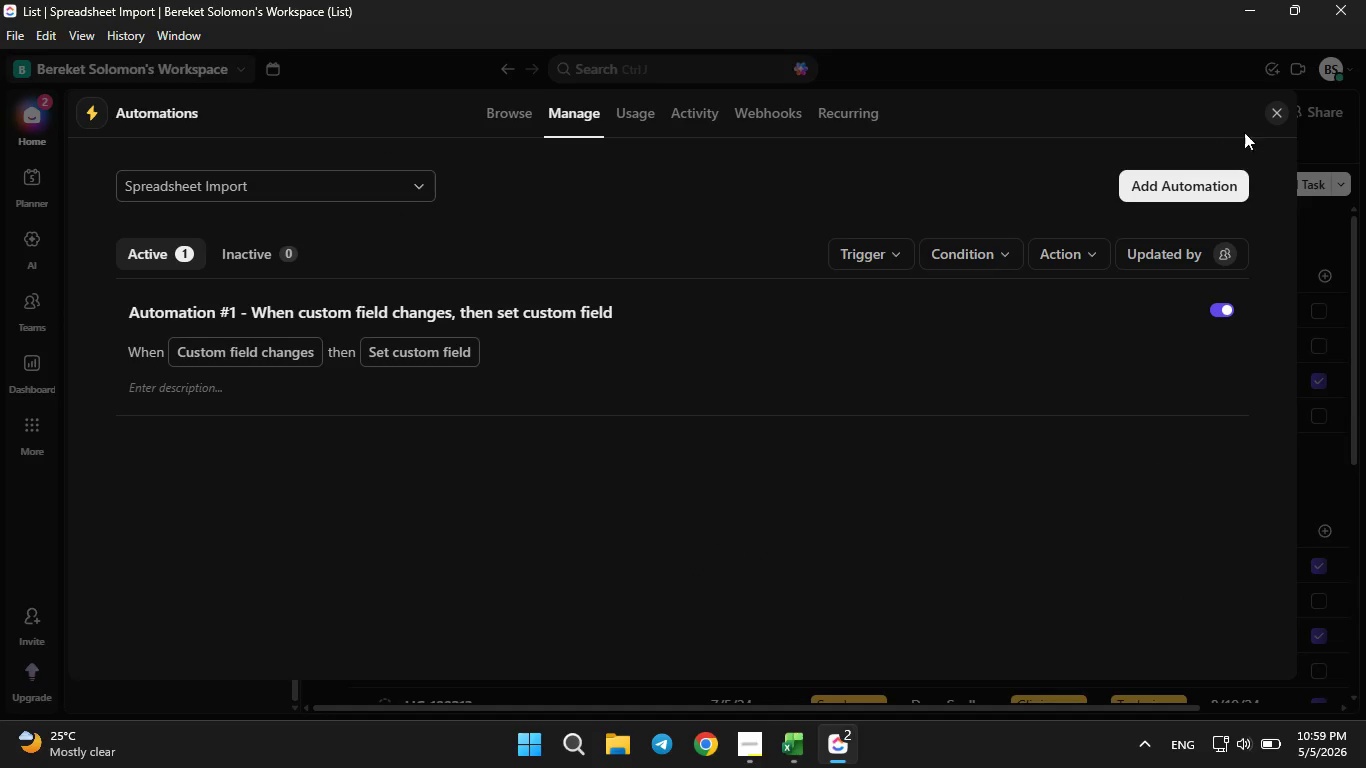 
left_click([1272, 114])
 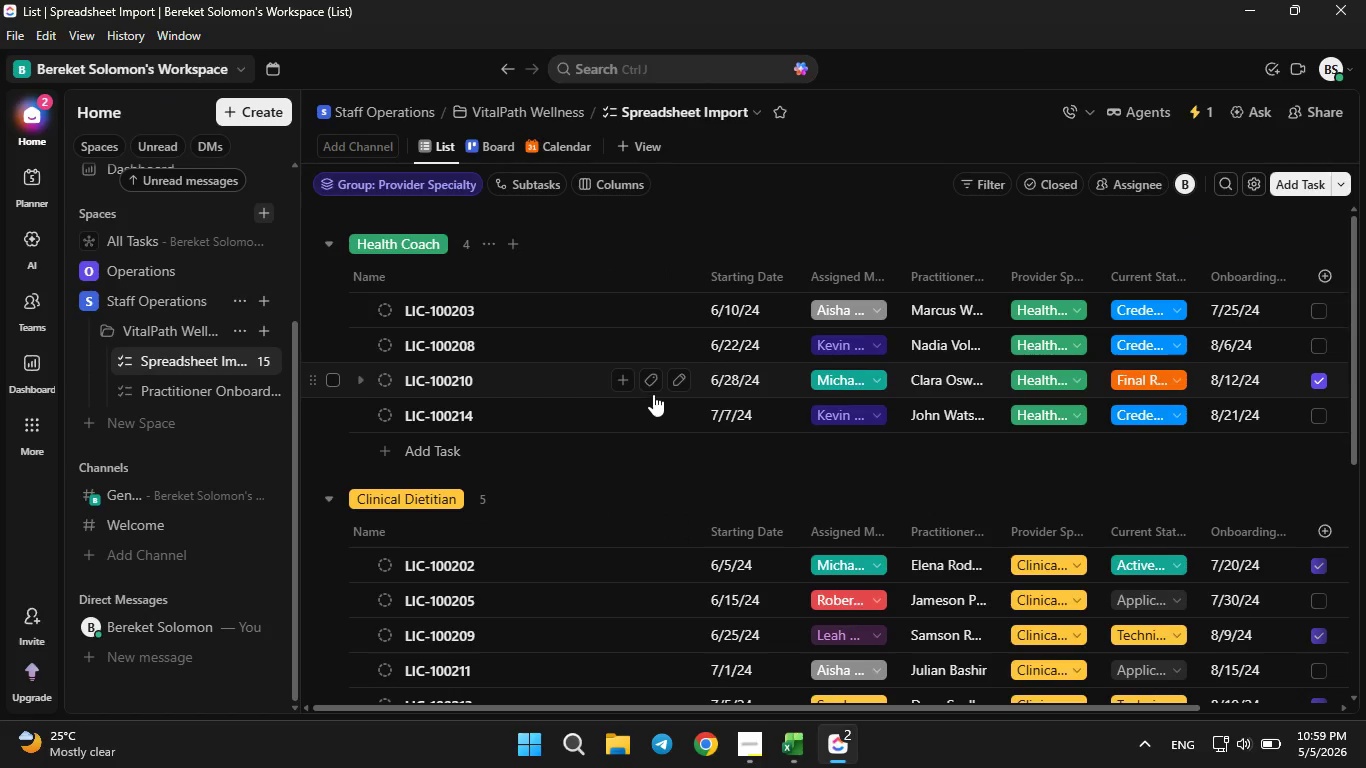 
scroll: coordinate [630, 369], scroll_direction: up, amount: 4.0
 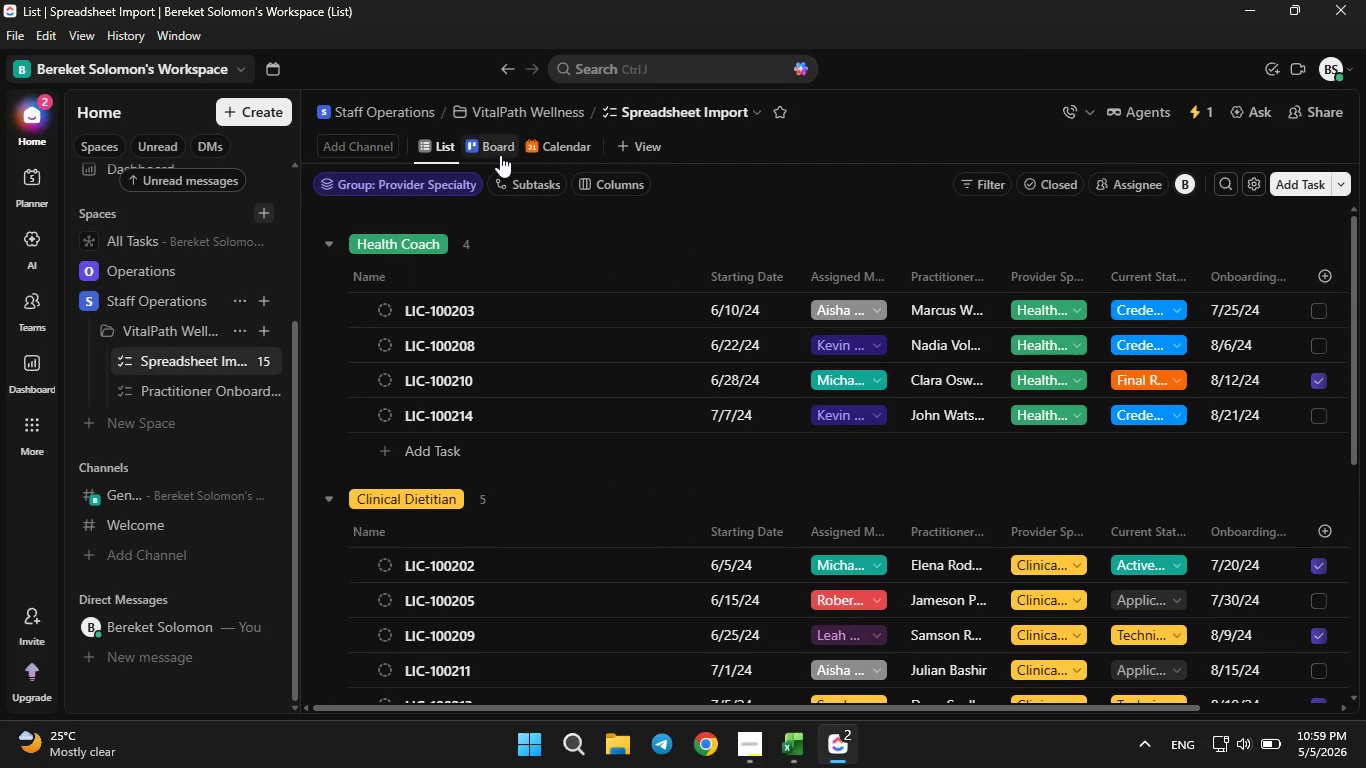 
left_click([500, 154])
 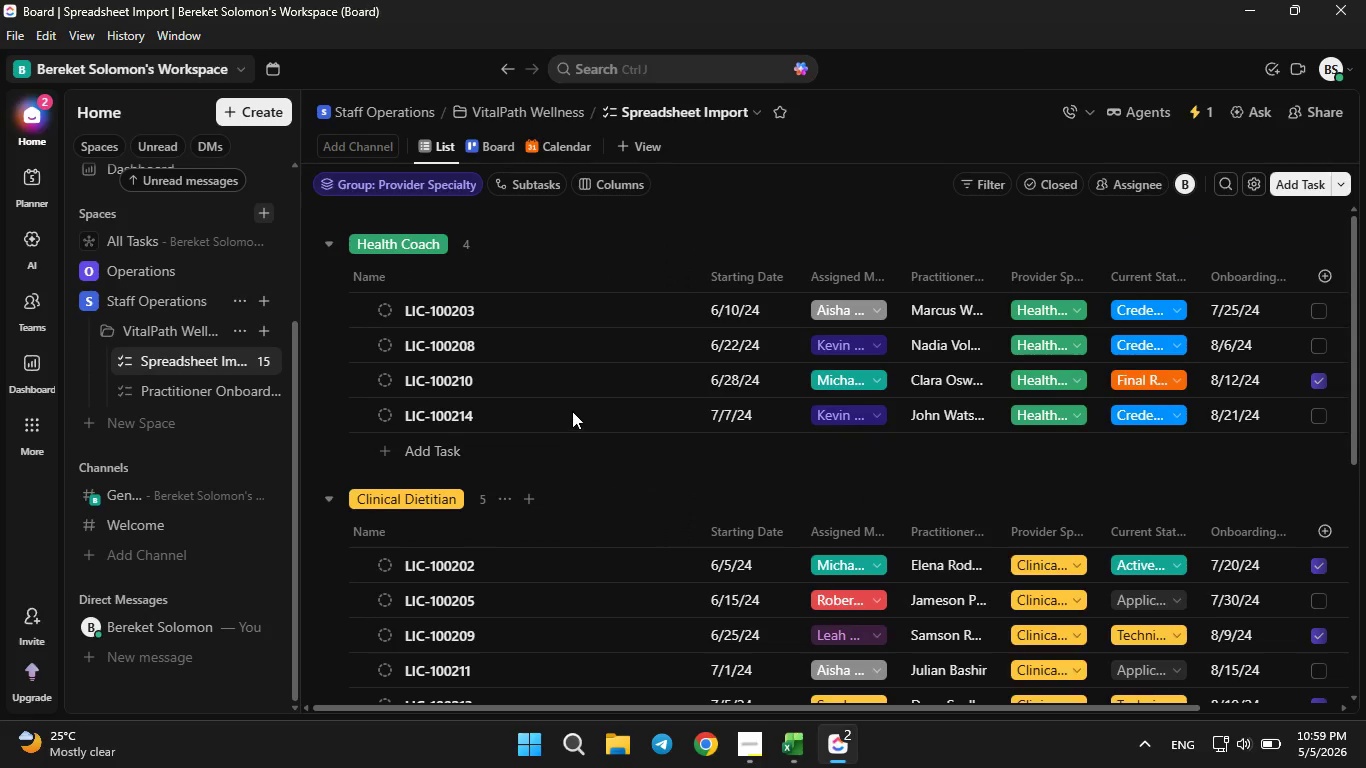 
scroll: coordinate [1240, 334], scroll_direction: down, amount: 15.0
 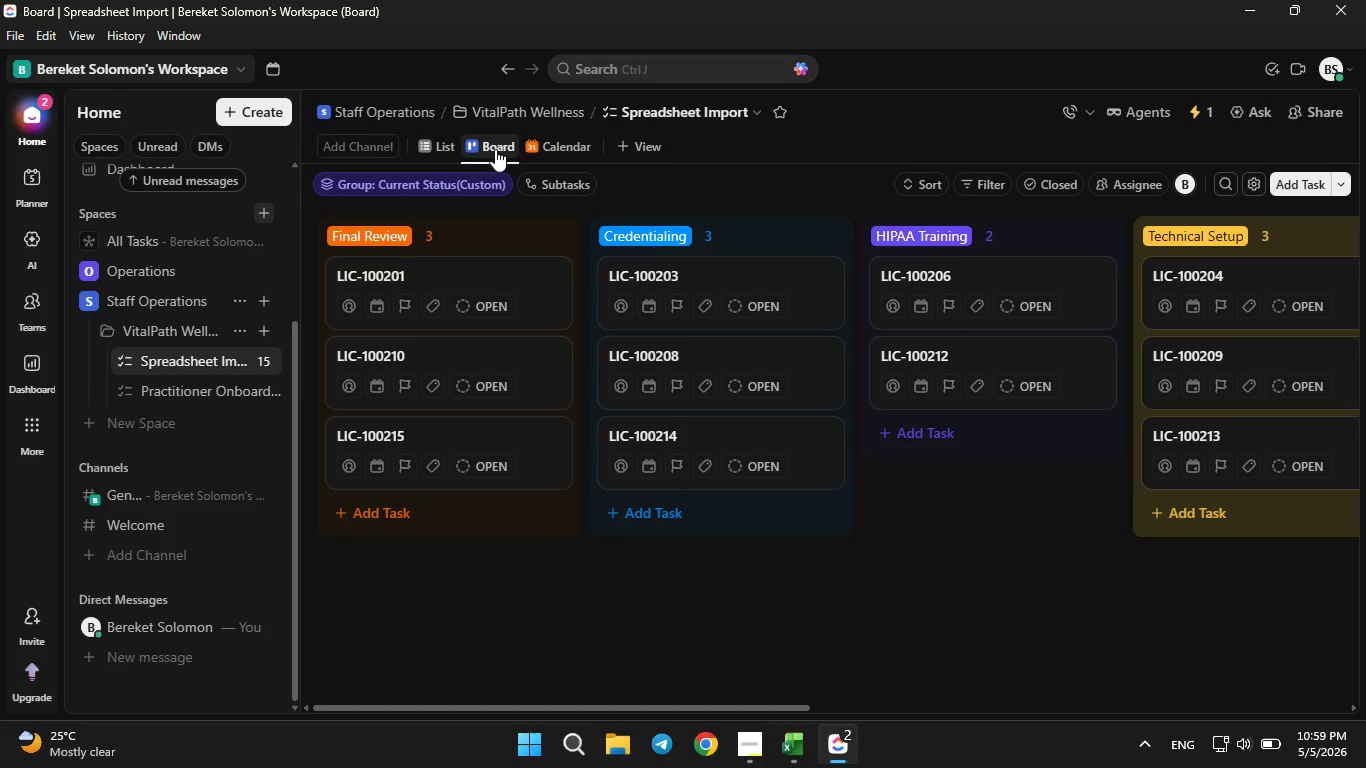 
left_click([491, 148])
 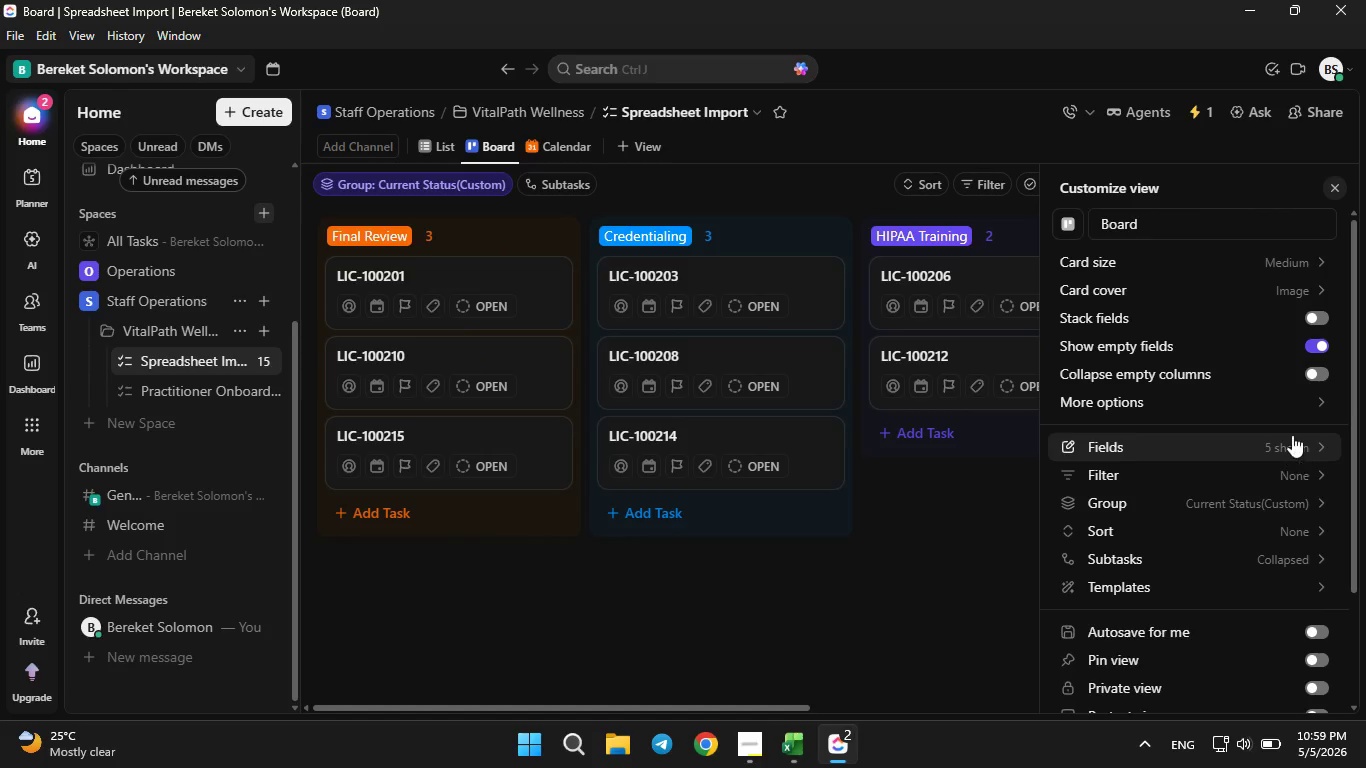 
left_click([1292, 449])
 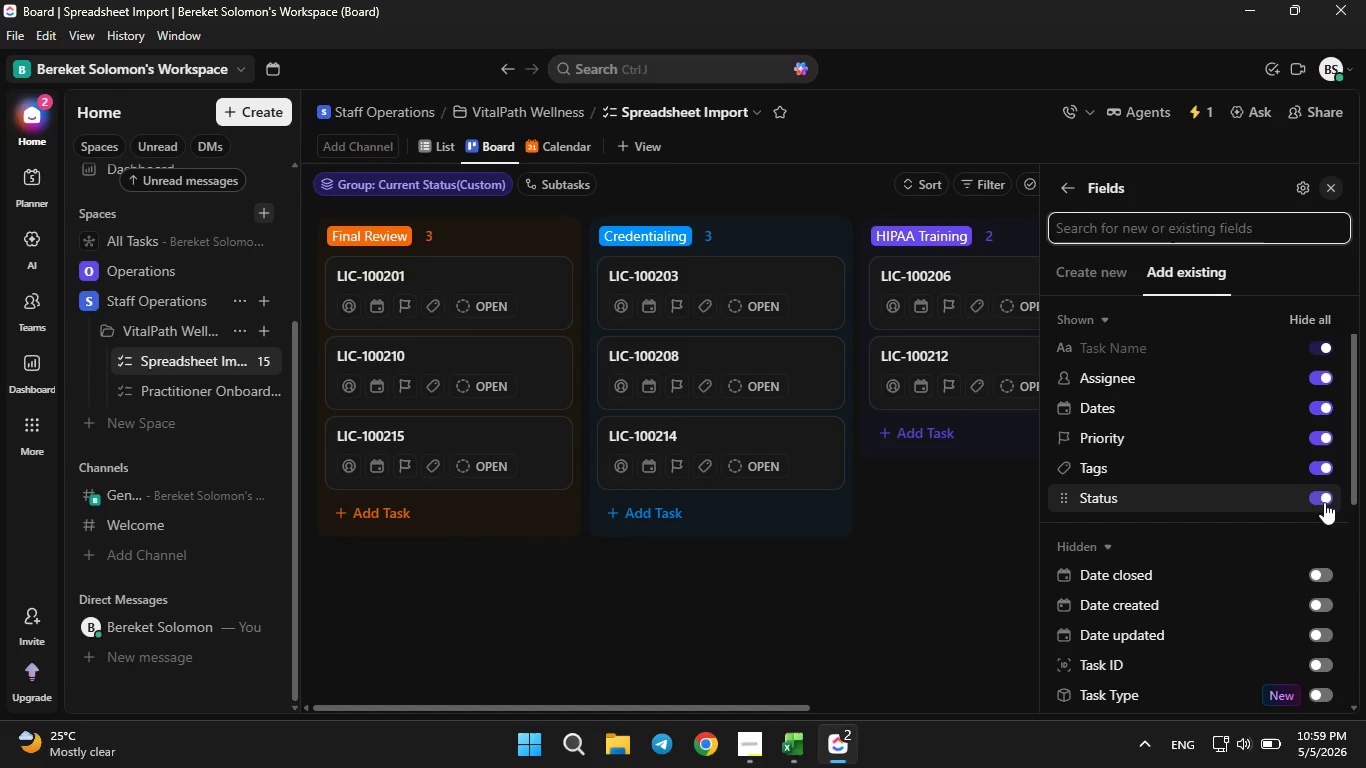 
left_click([1327, 505])
 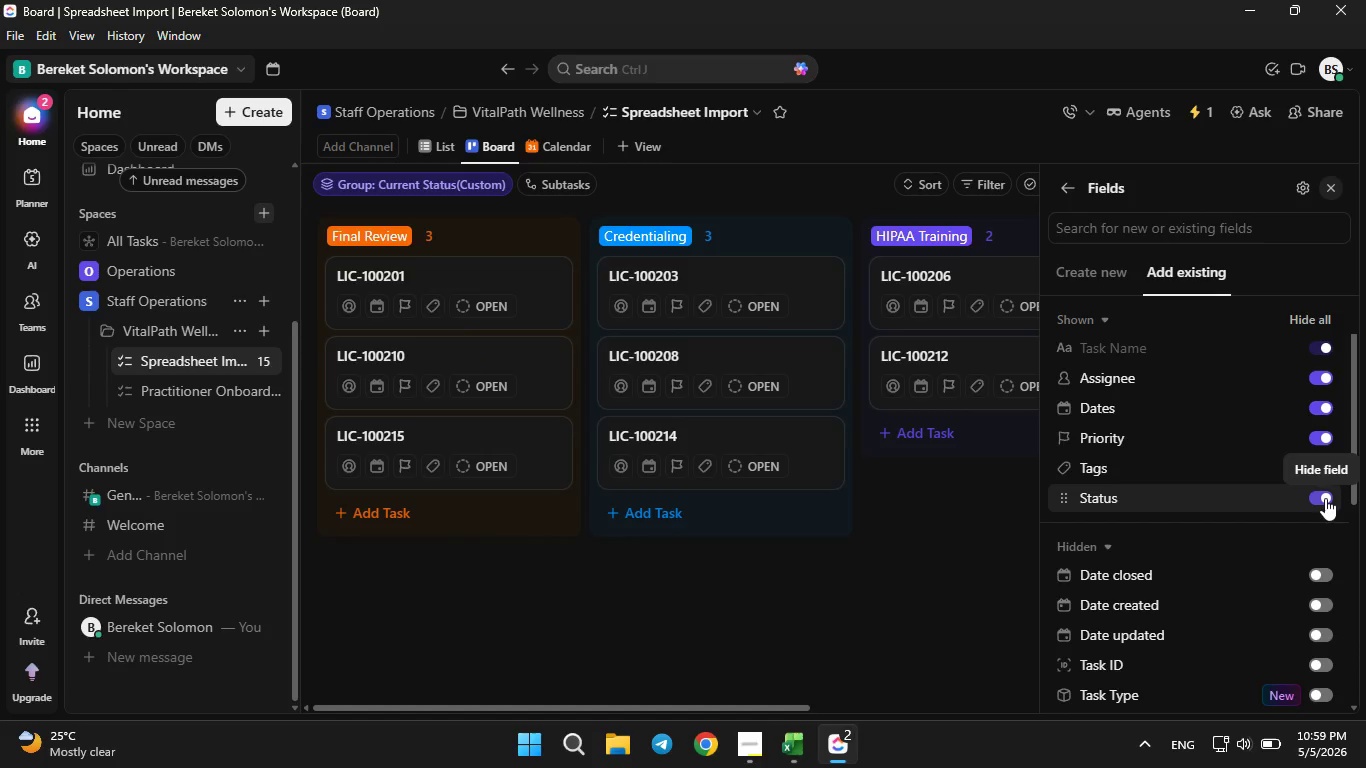 
left_click([1325, 498])
 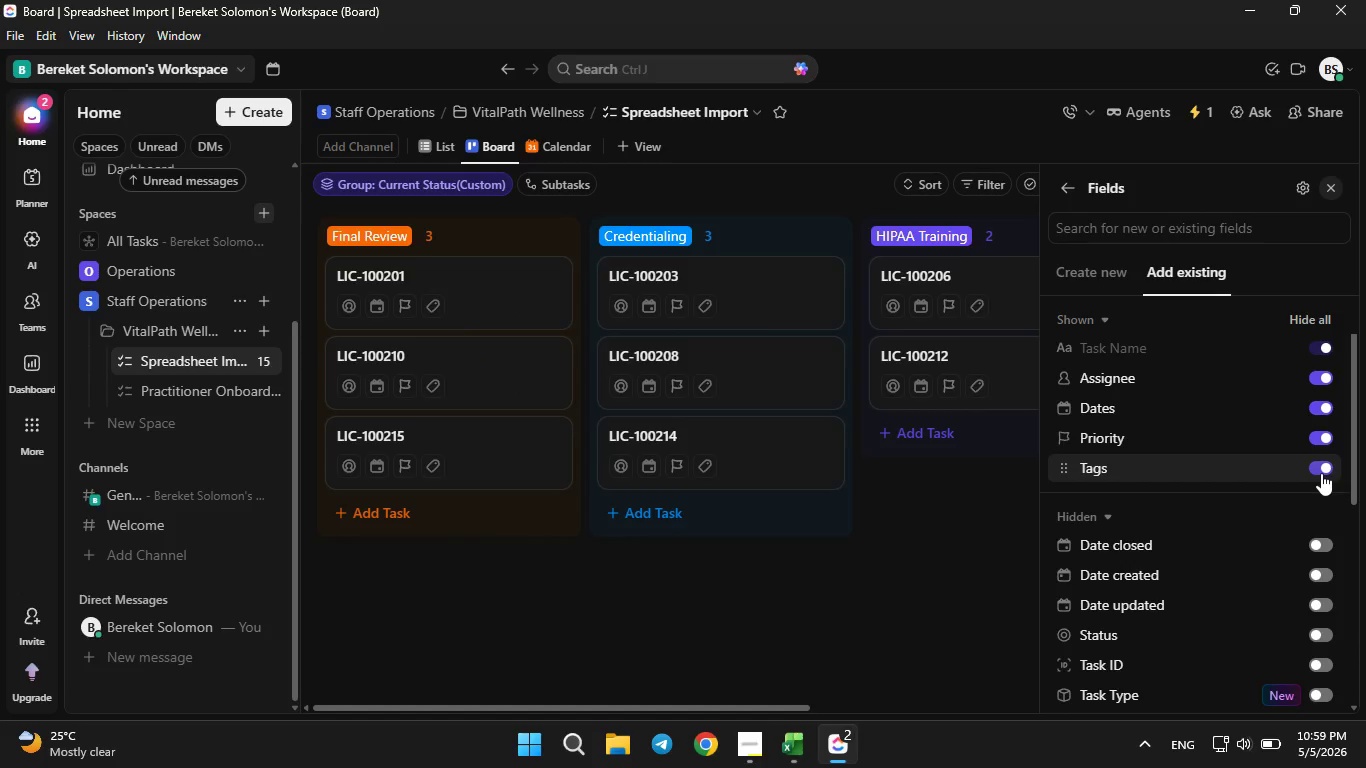 
left_click([1321, 473])
 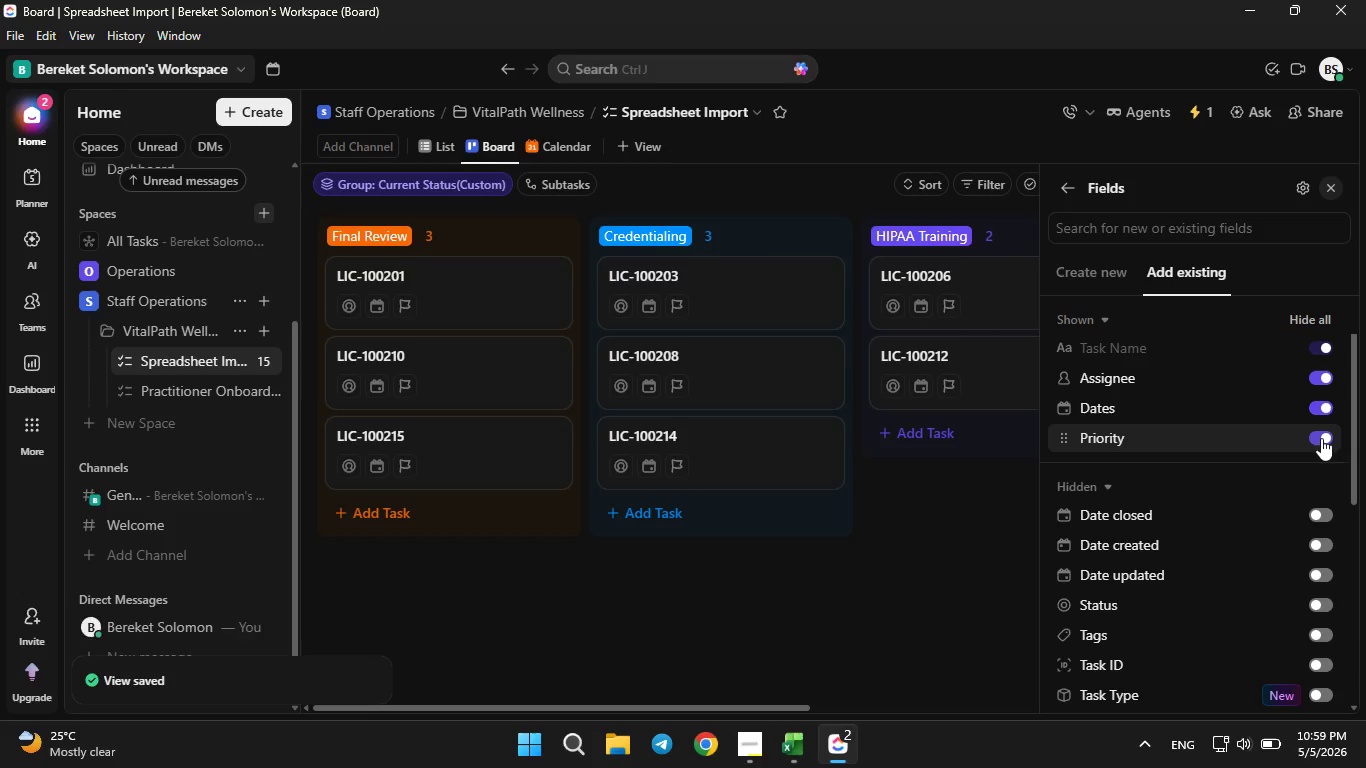 
left_click([1321, 438])
 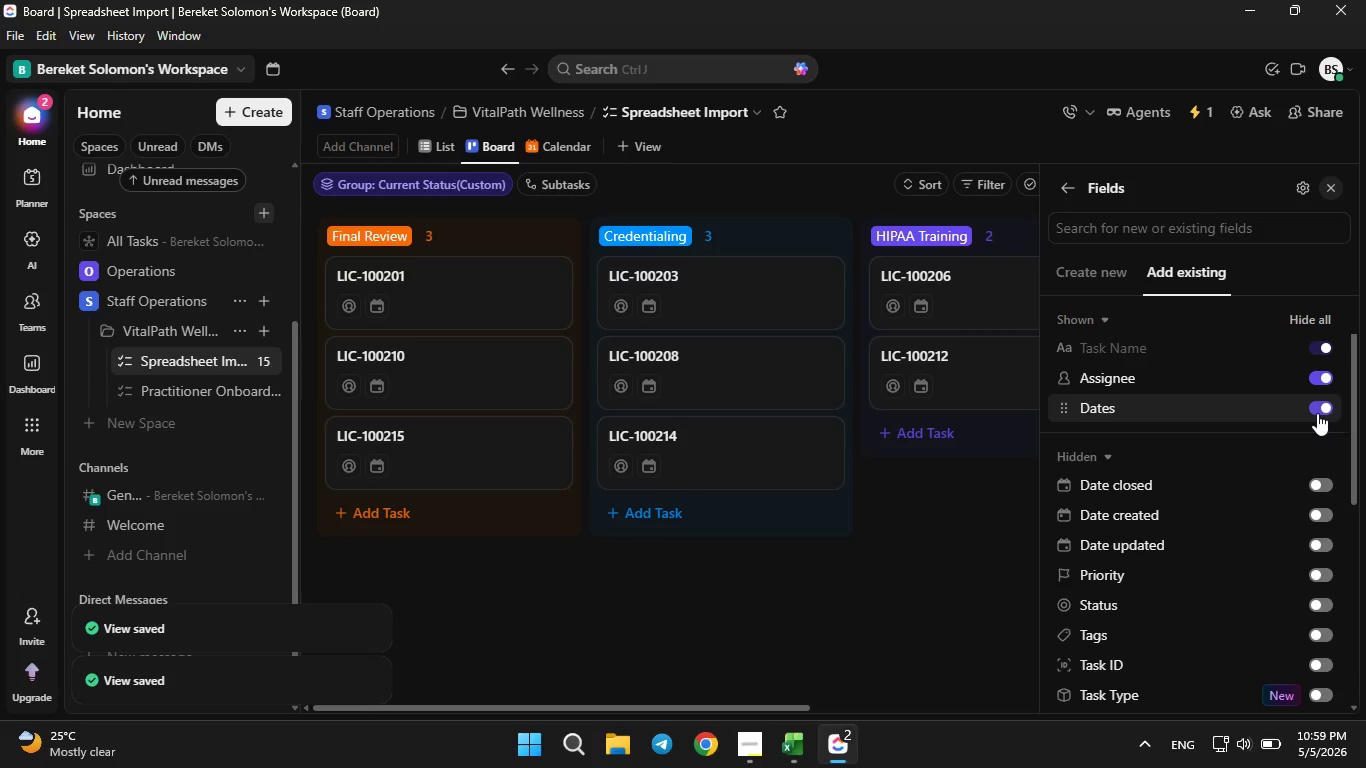 
left_click([1317, 411])
 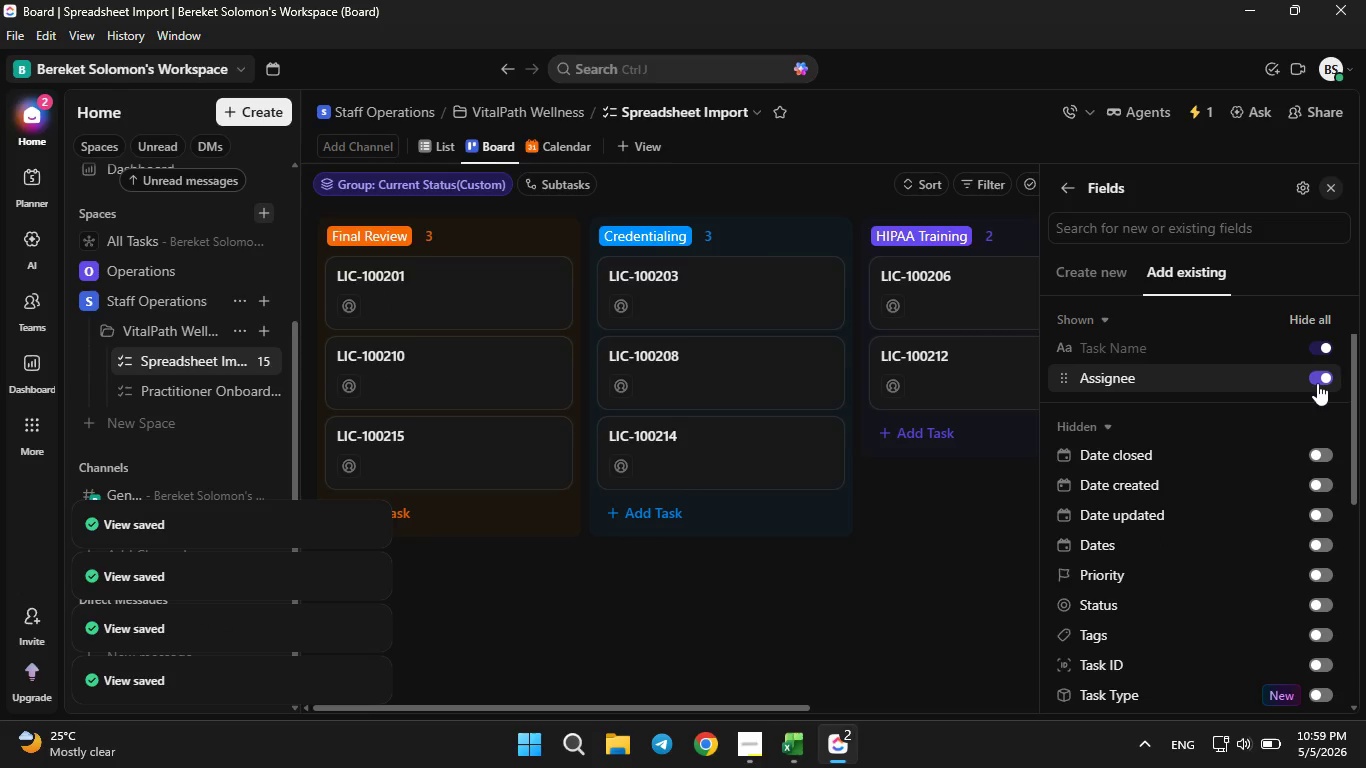 
left_click([1317, 383])
 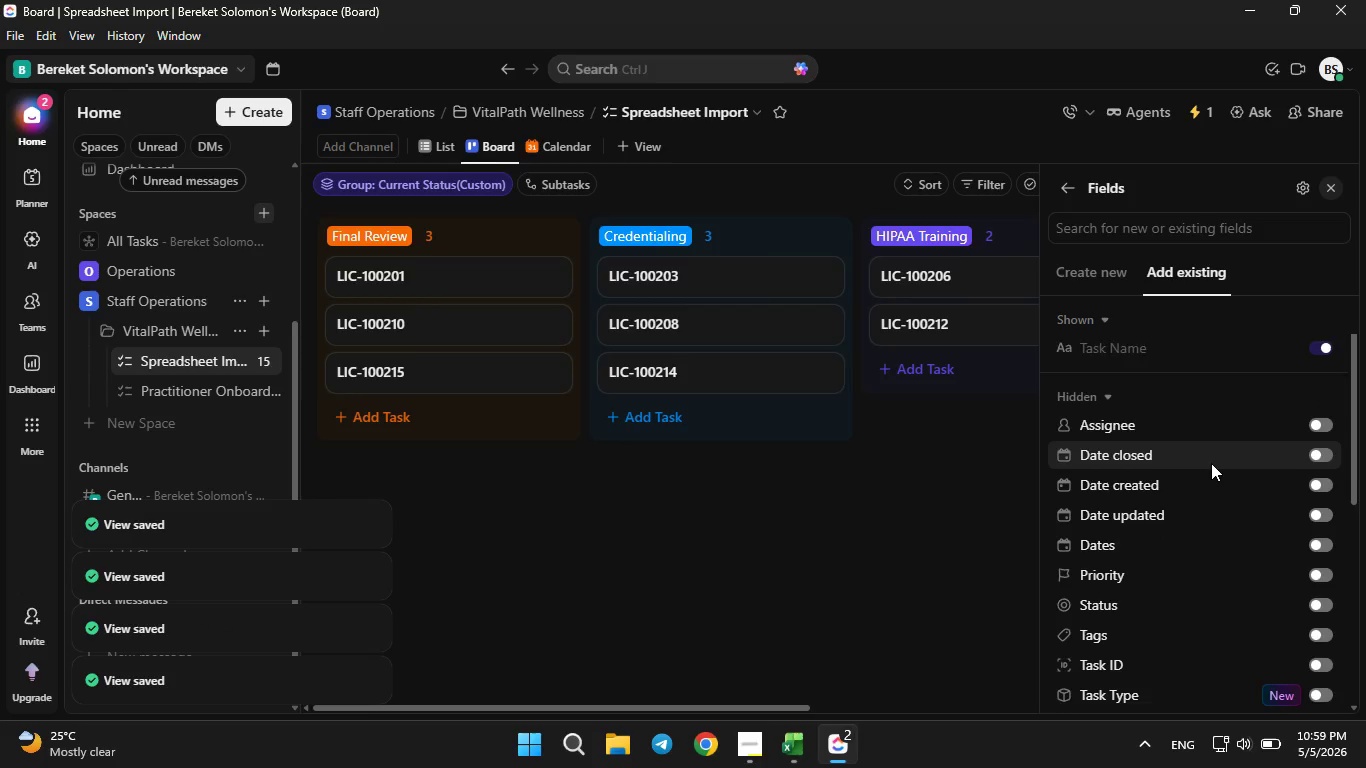 
scroll: coordinate [1211, 463], scroll_direction: down, amount: 3.0
 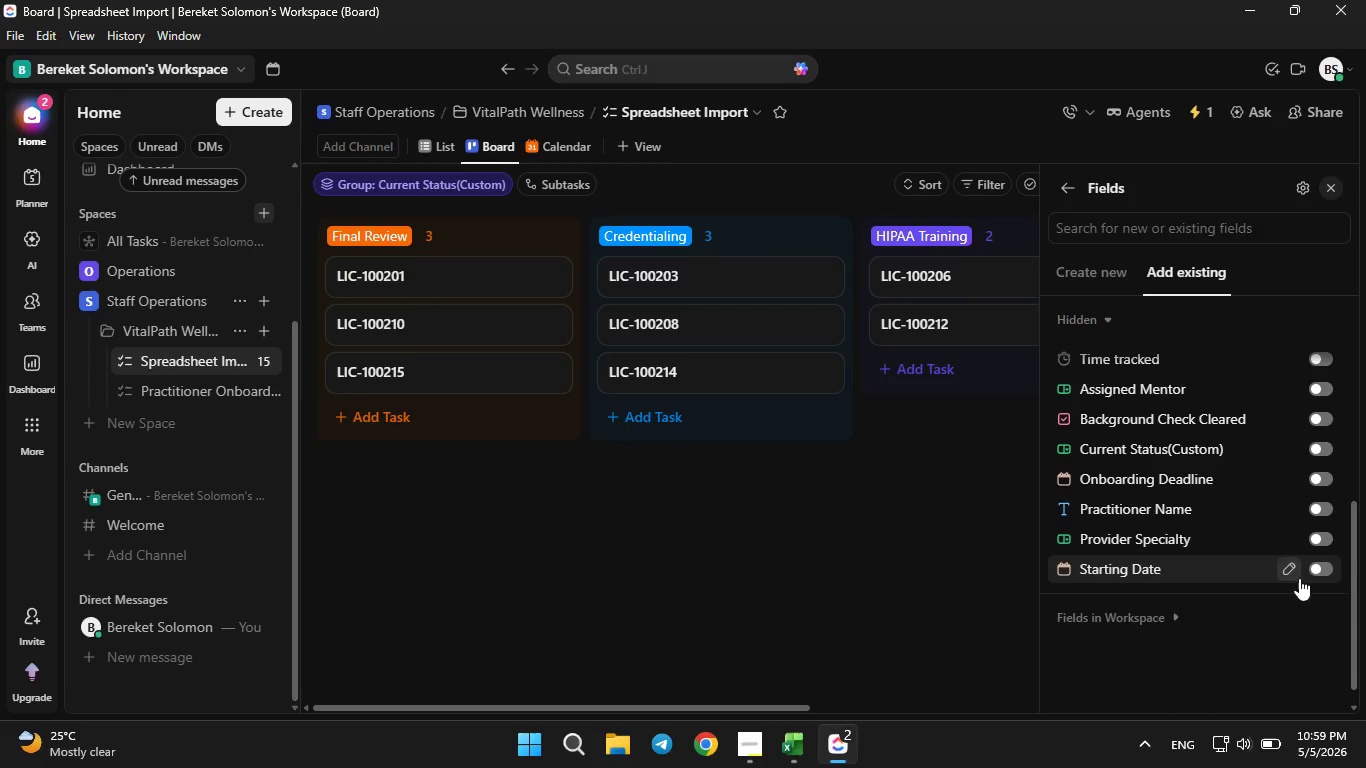 
left_click([1326, 566])
 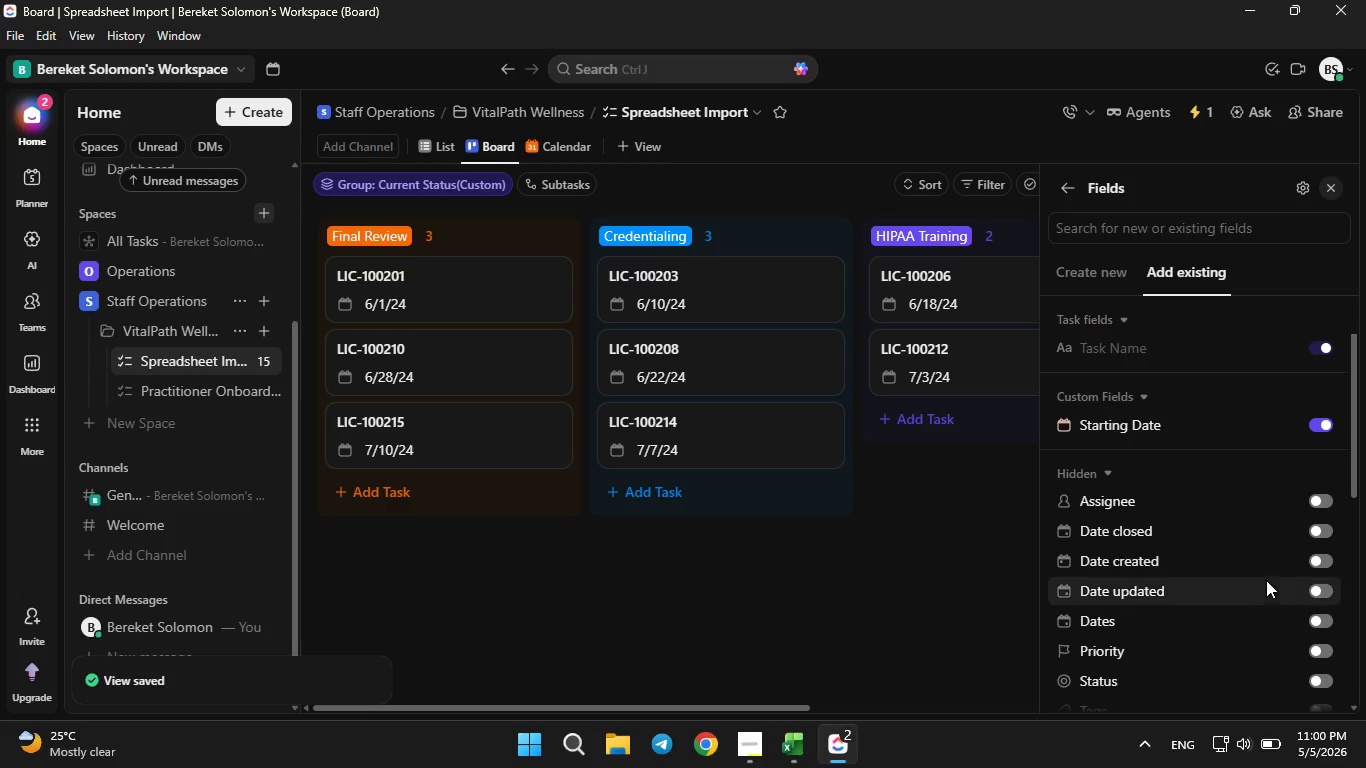 
scroll: coordinate [1247, 581], scroll_direction: down, amount: 8.0
 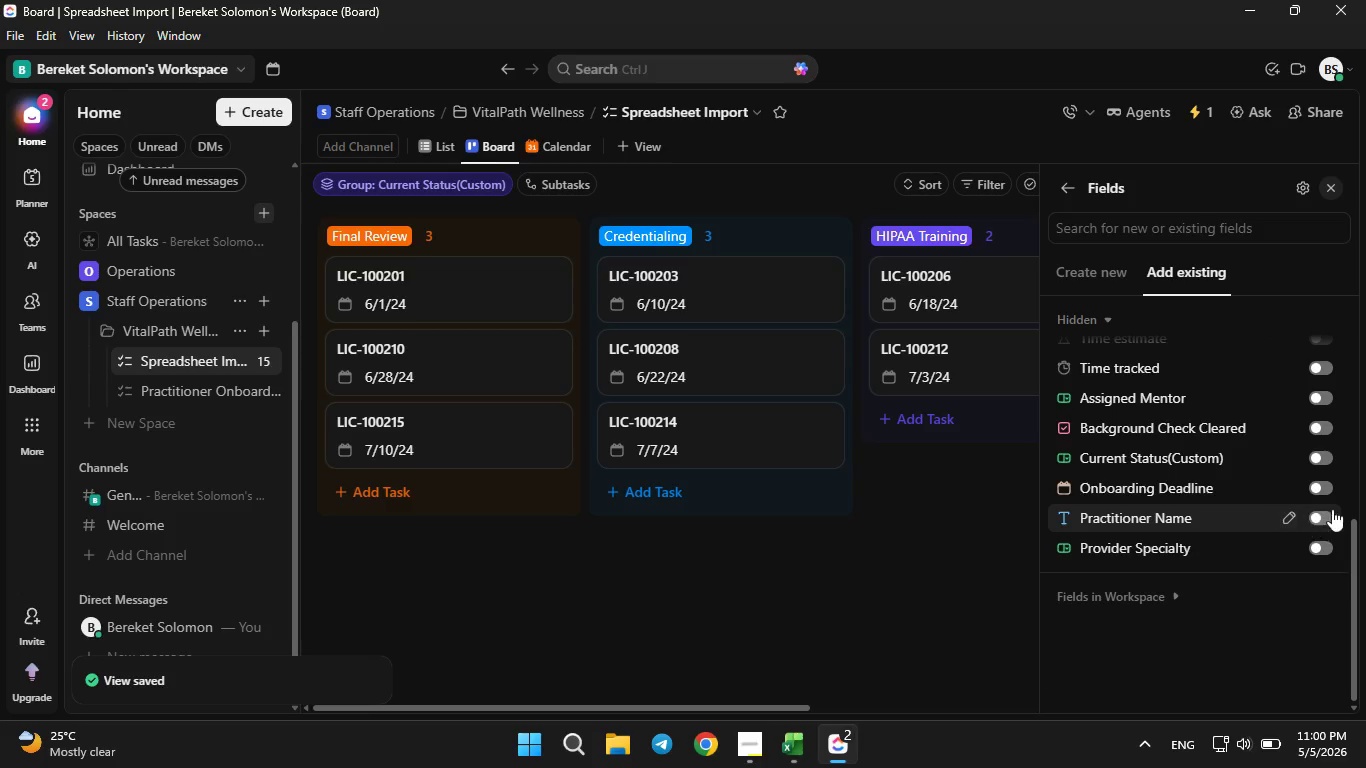 
left_click([1329, 514])
 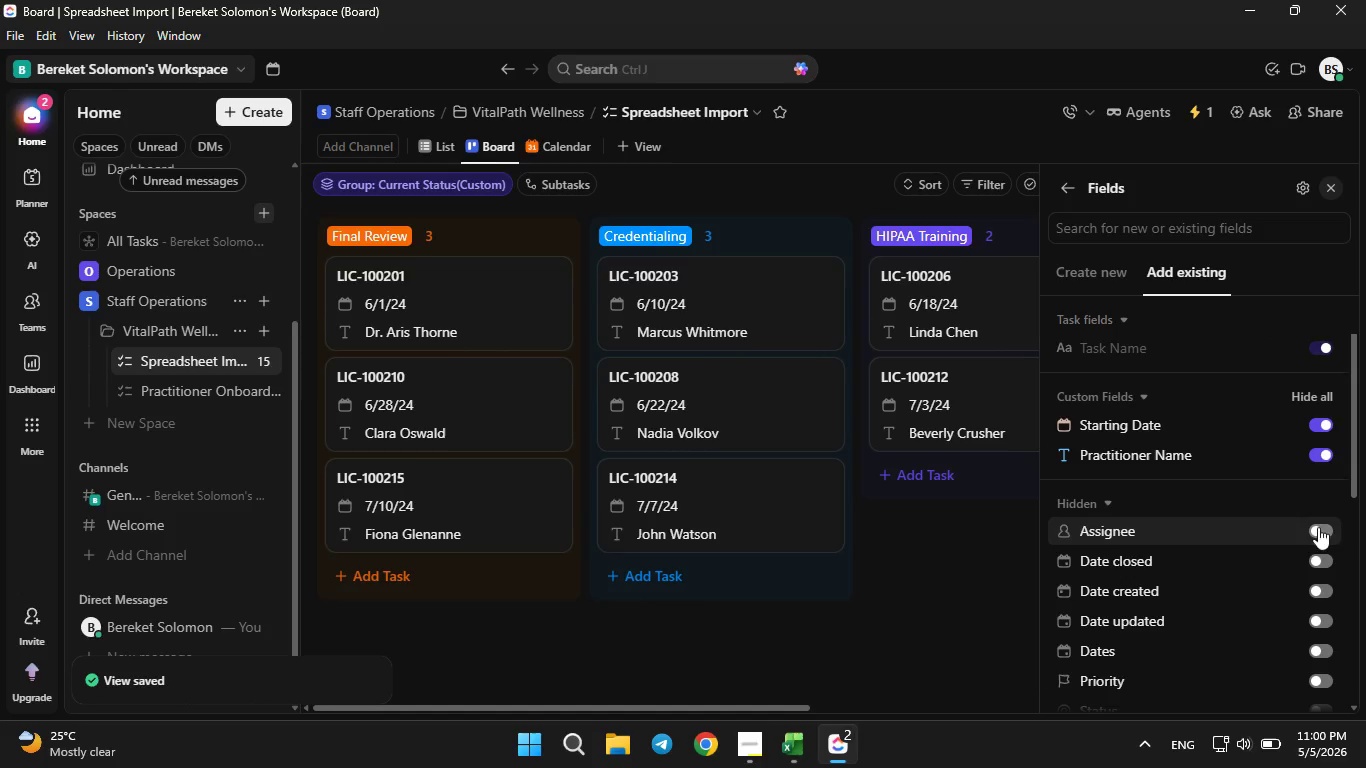 
scroll: coordinate [1243, 570], scroll_direction: down, amount: 7.0
 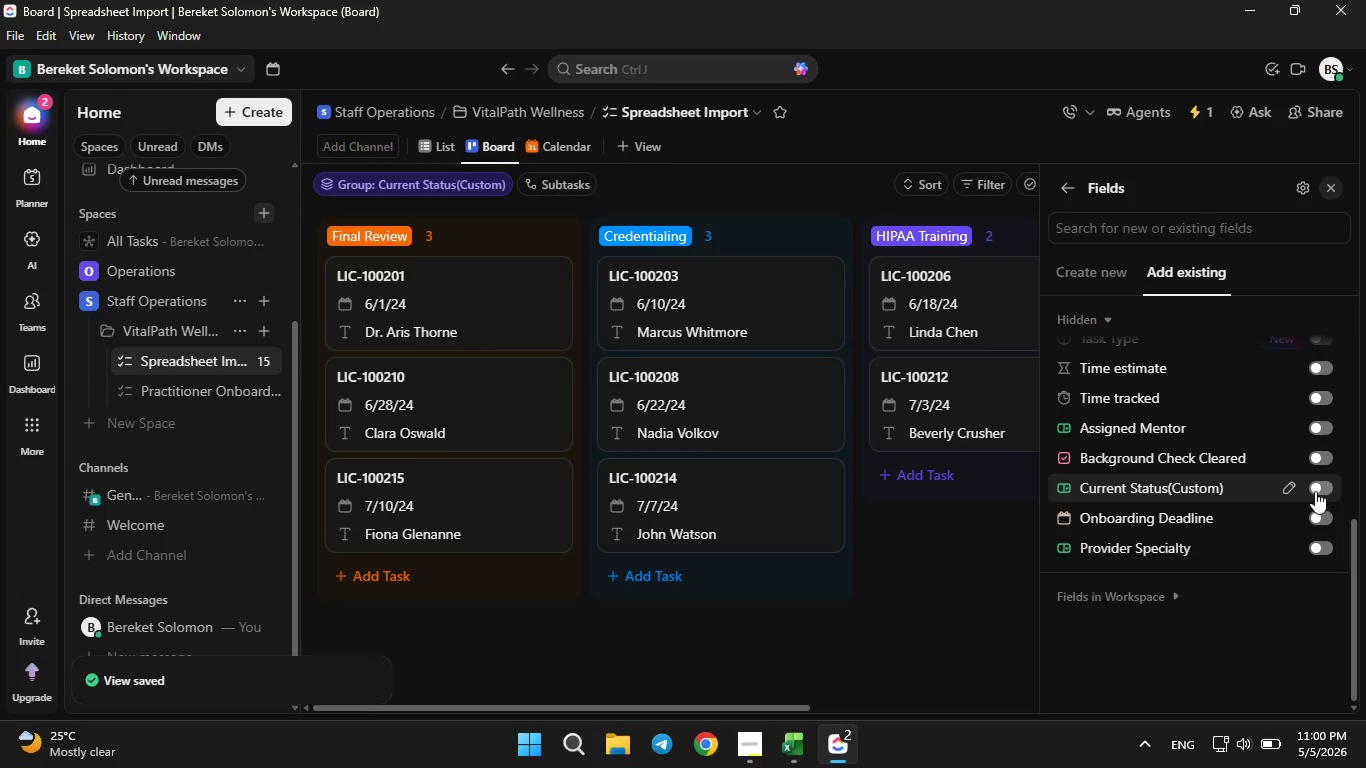 
left_click([1321, 491])
 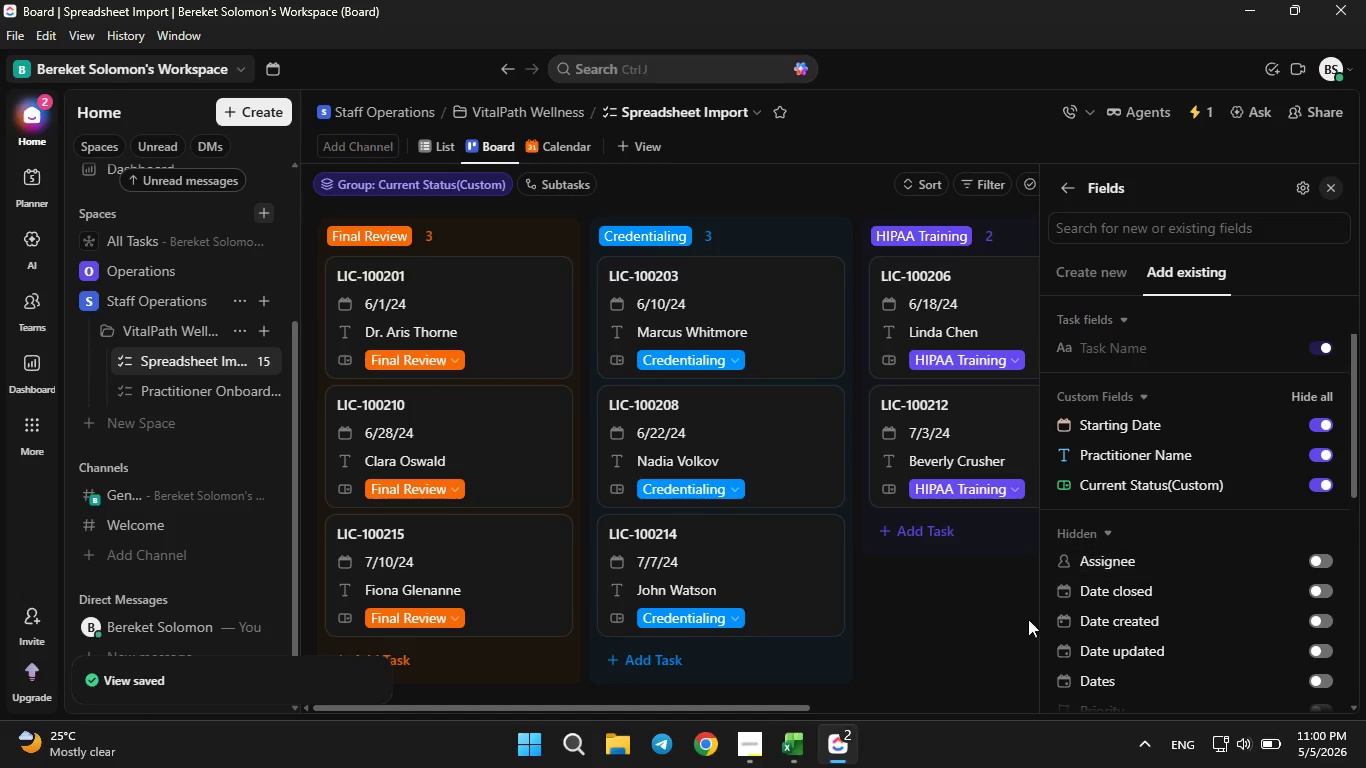 
left_click([1002, 619])
 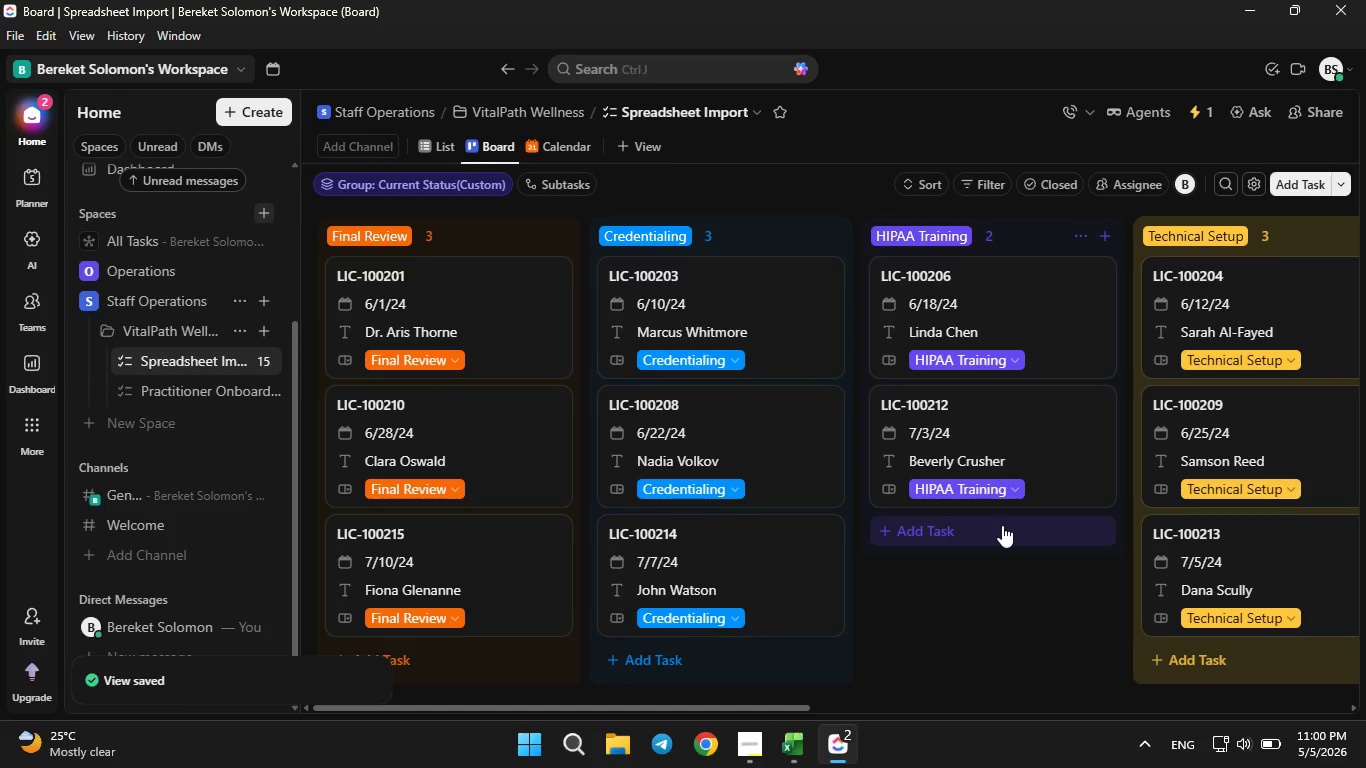 
scroll: coordinate [1002, 525], scroll_direction: down, amount: 2.0
 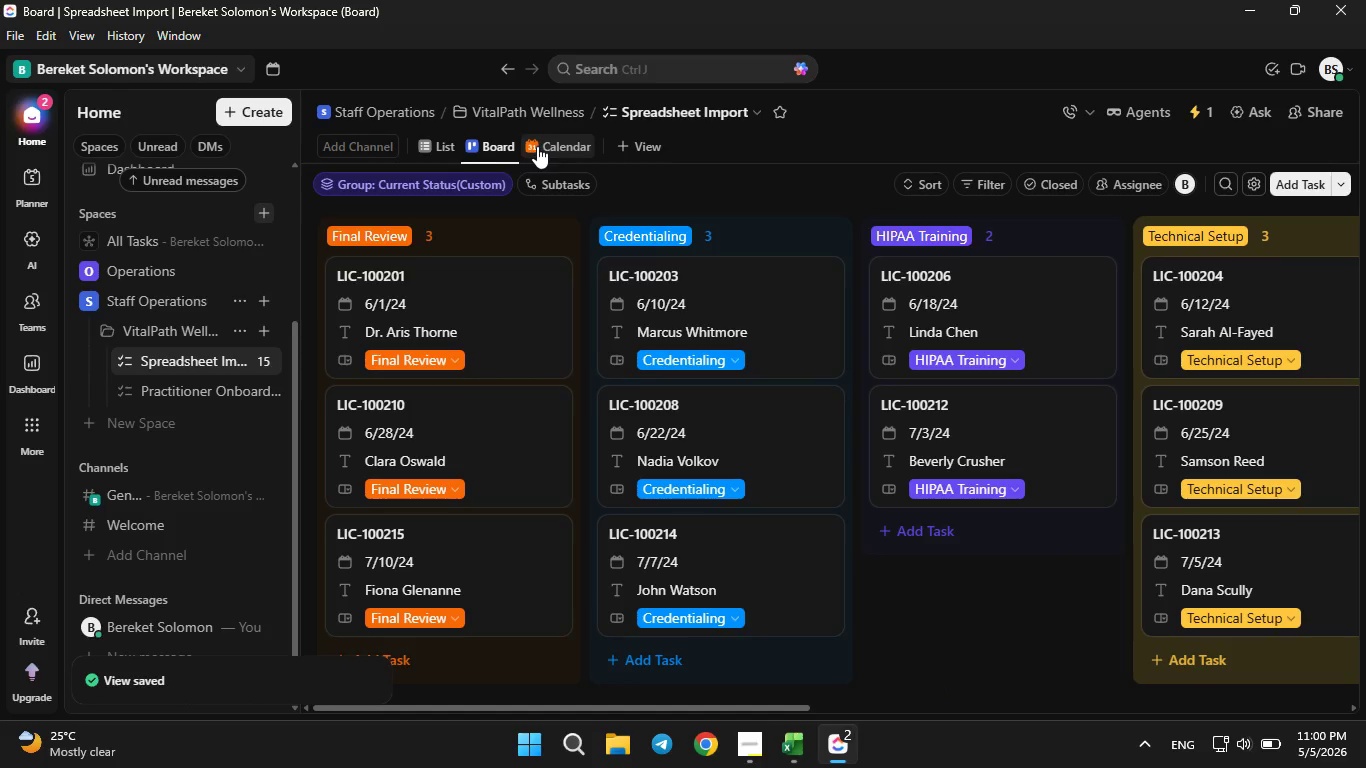 
right_click([507, 146])
 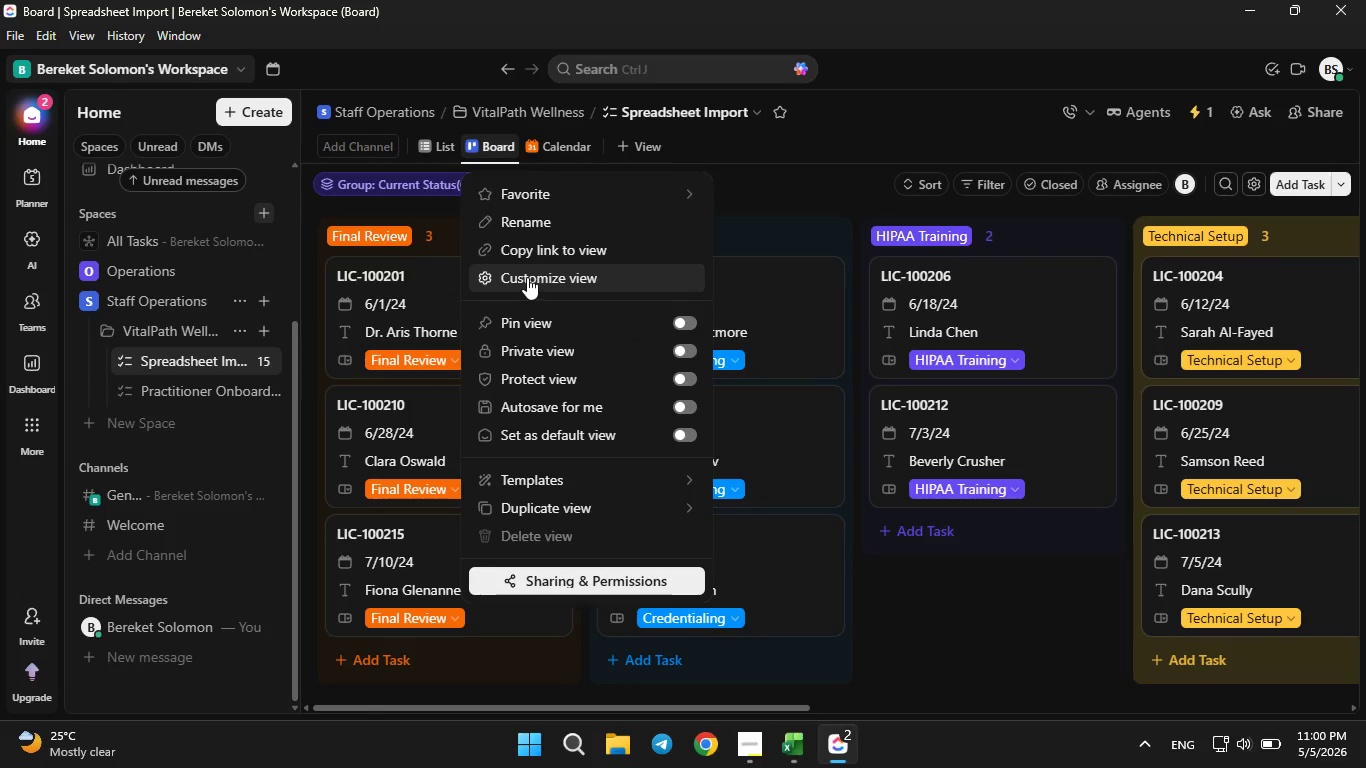 
left_click([527, 278])
 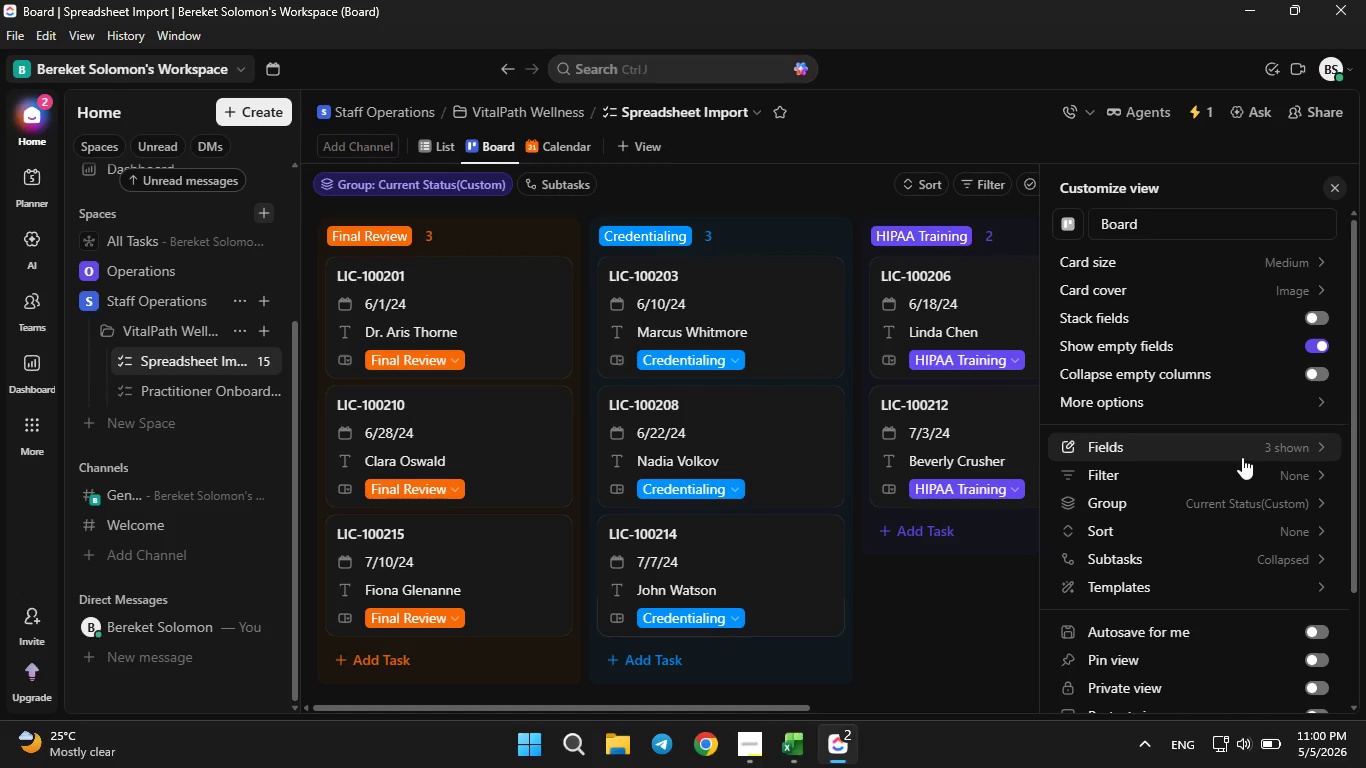 
left_click([1242, 457])
 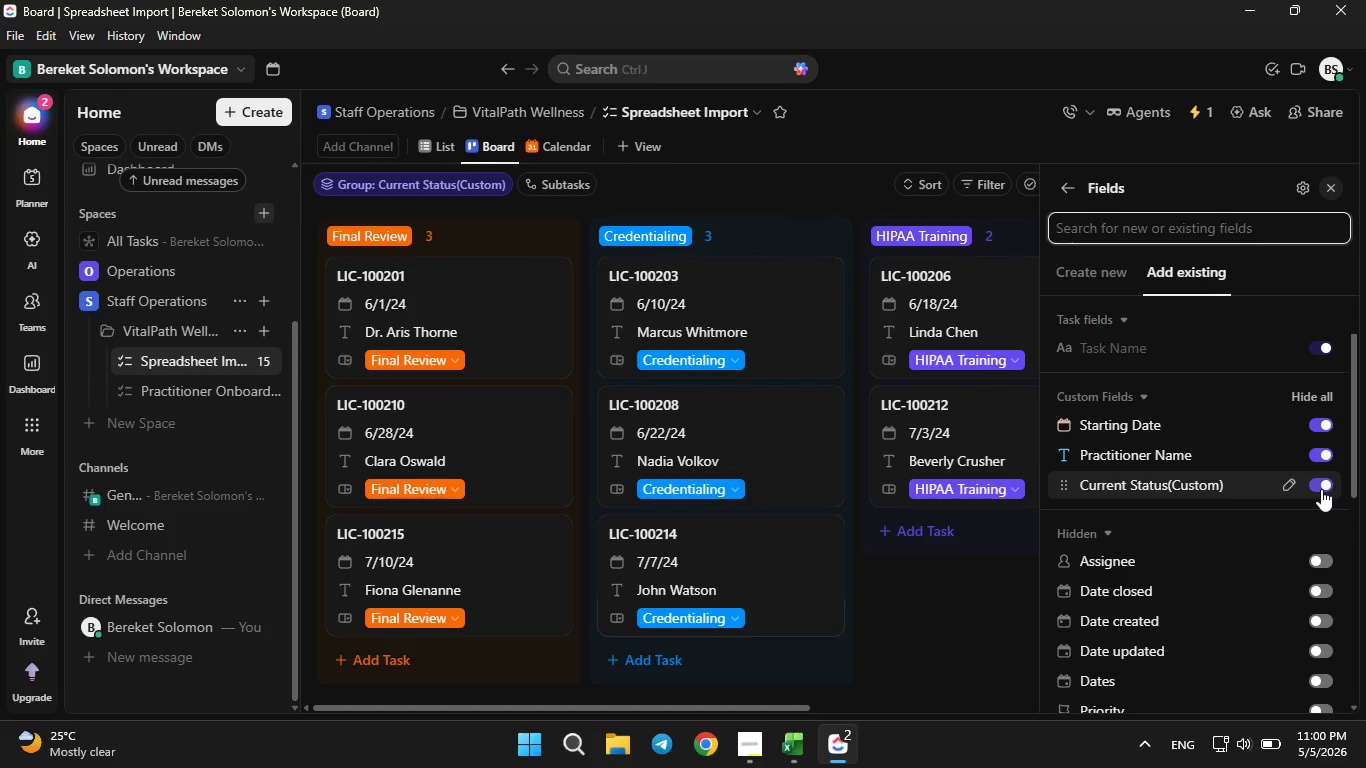 
left_click([1321, 489])